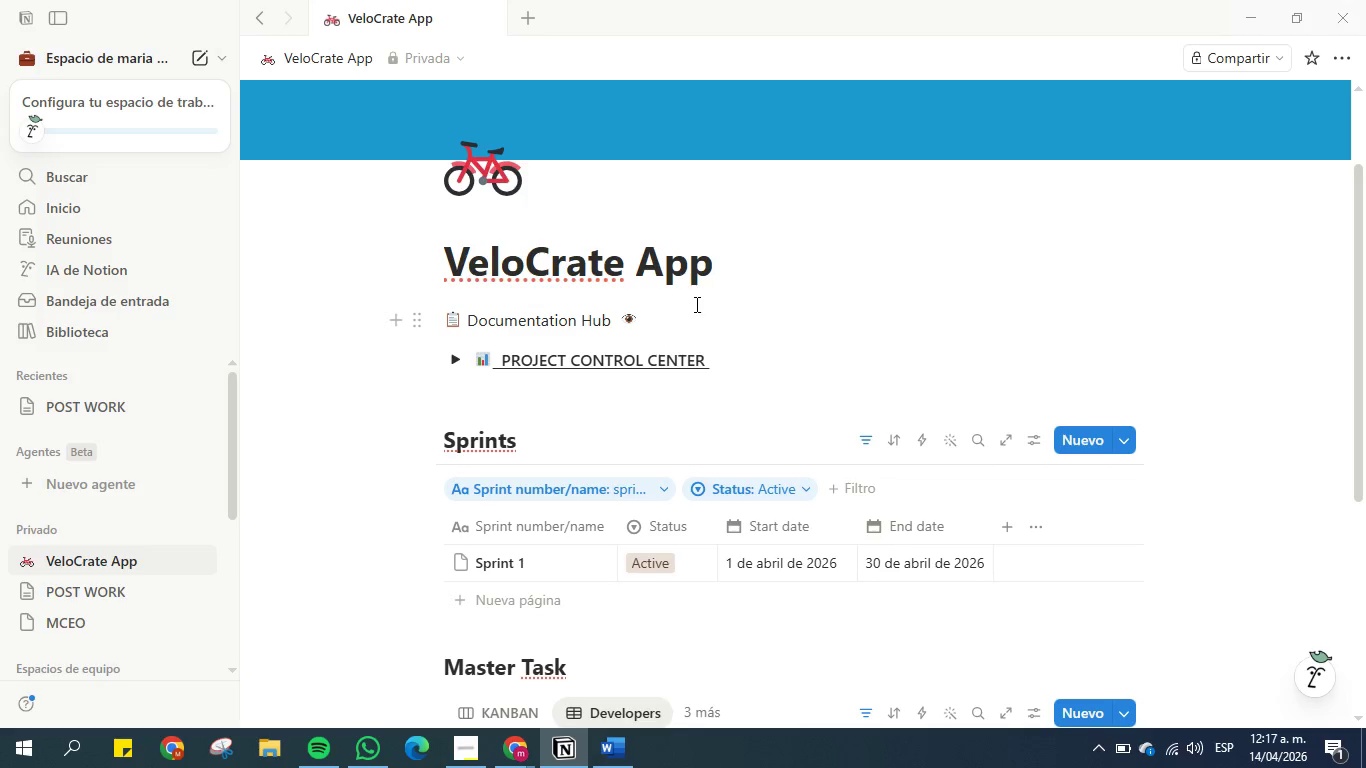 
type( Tasks)
 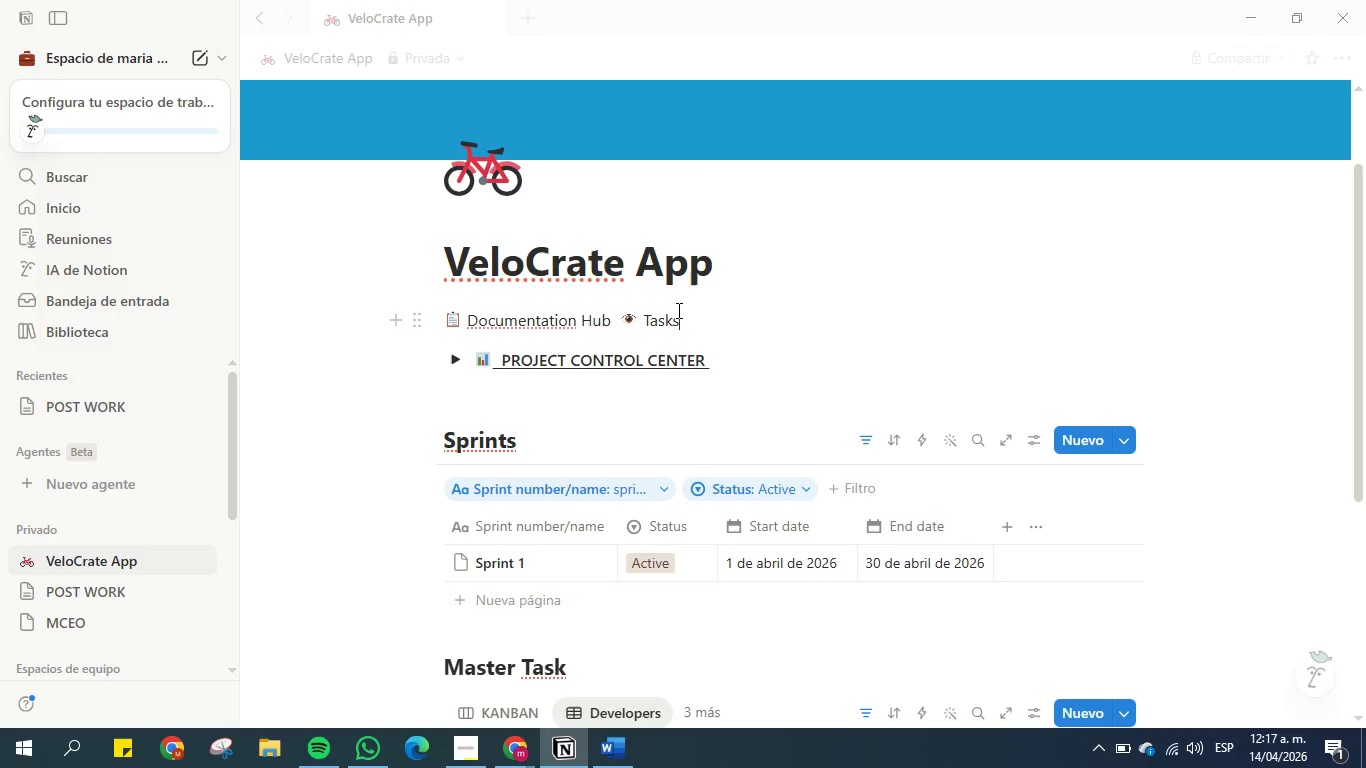 
wait(6.17)
 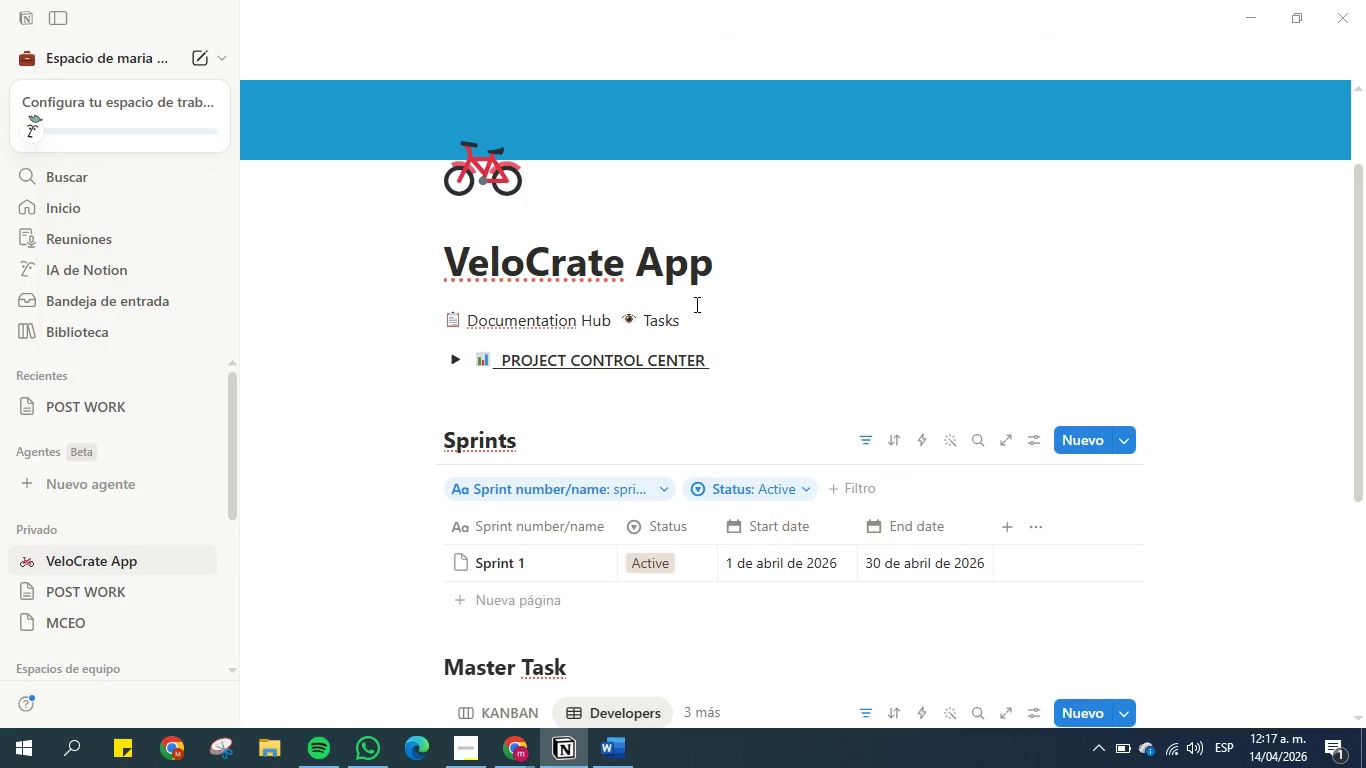 
left_click([634, 318])
 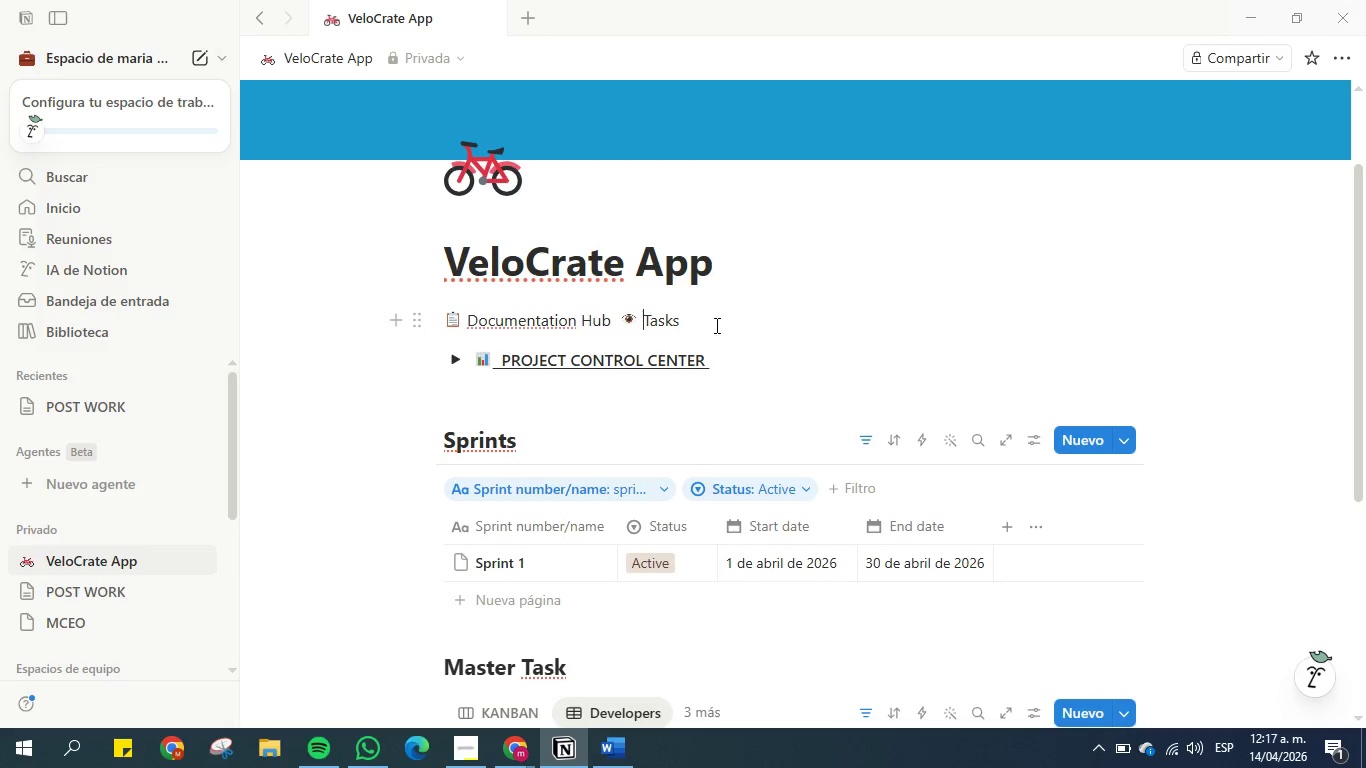 
double_click([728, 327])
 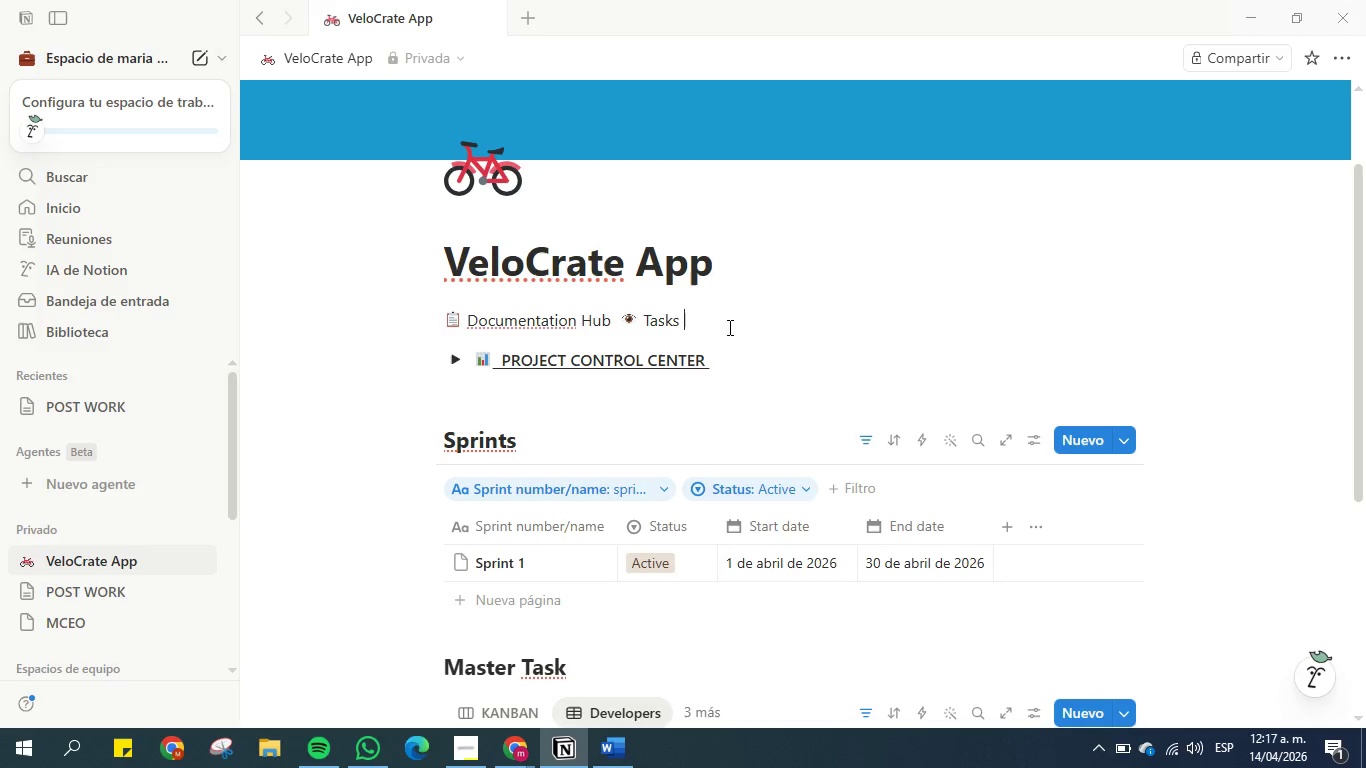 
key(Space)
 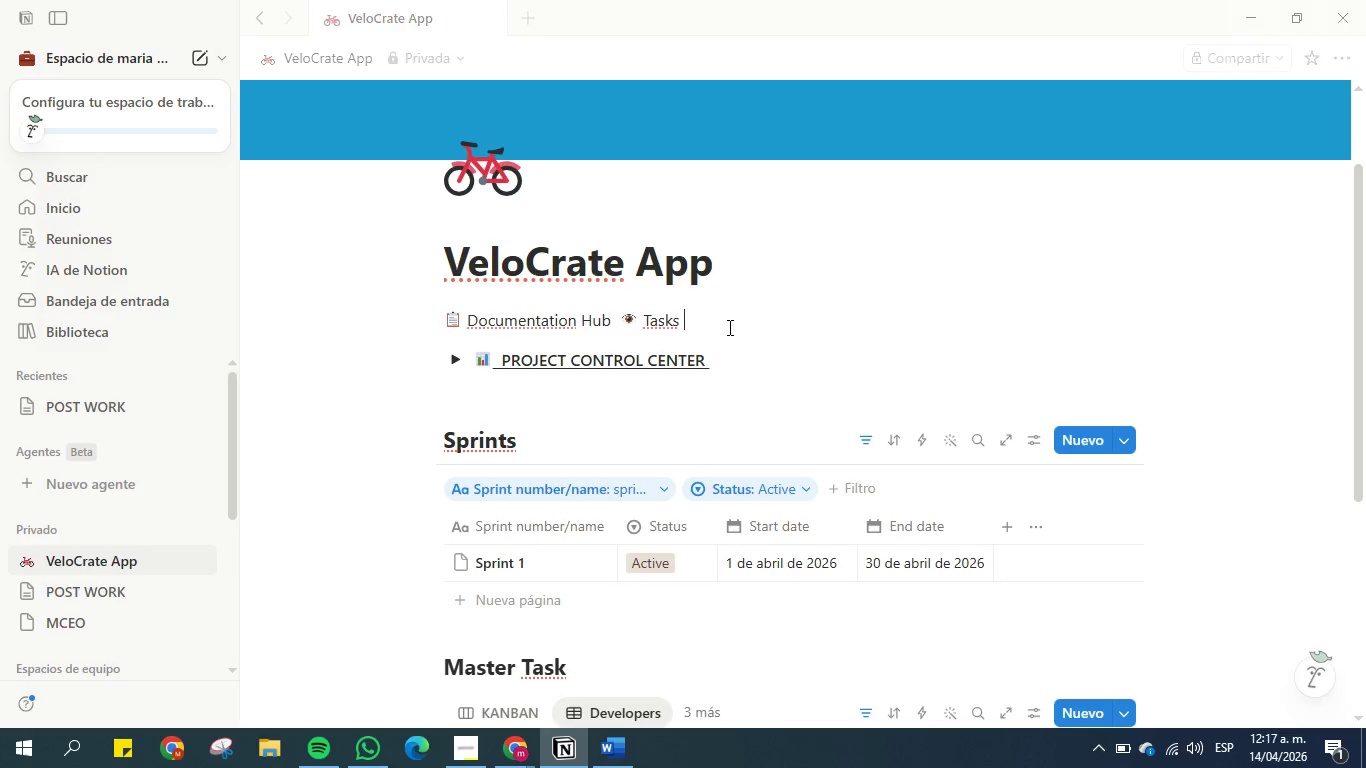 
key(Space)
 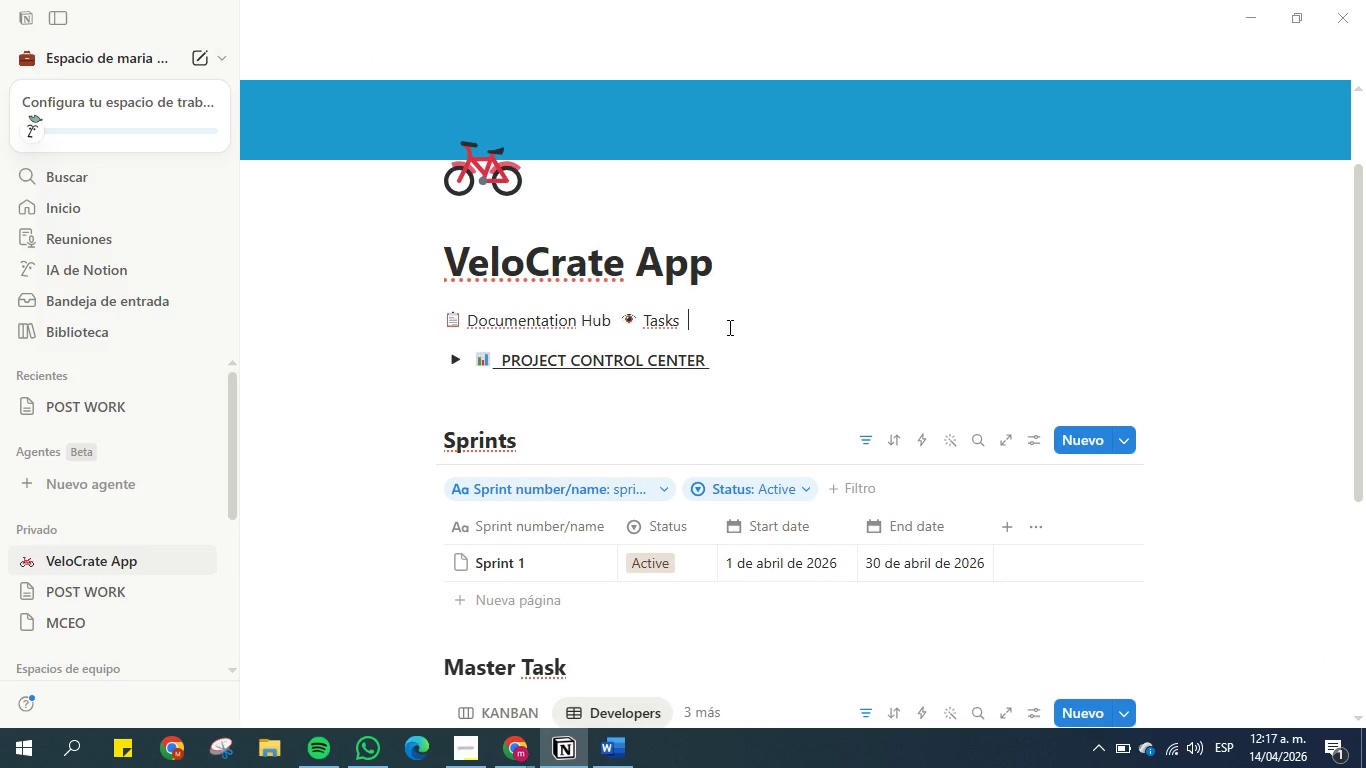 
type(>sprint)
 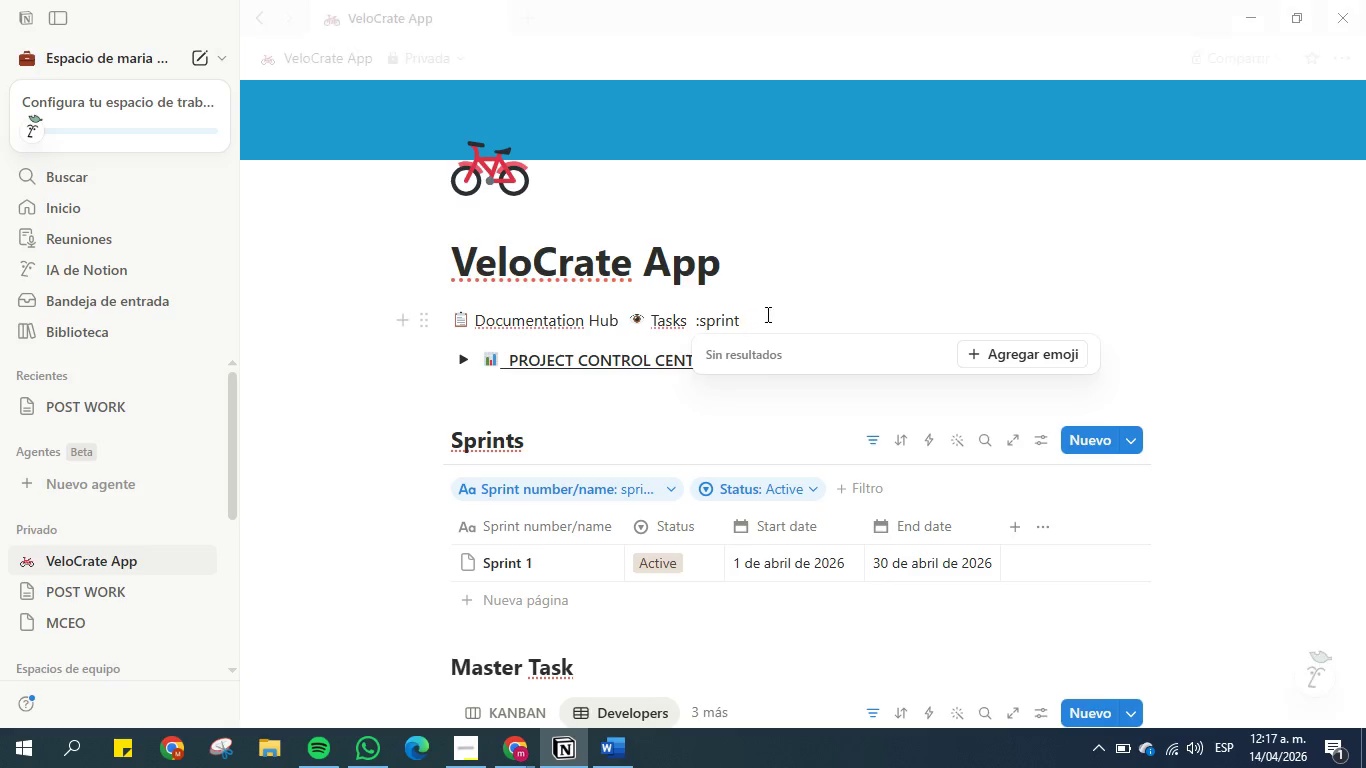 
key(S)
 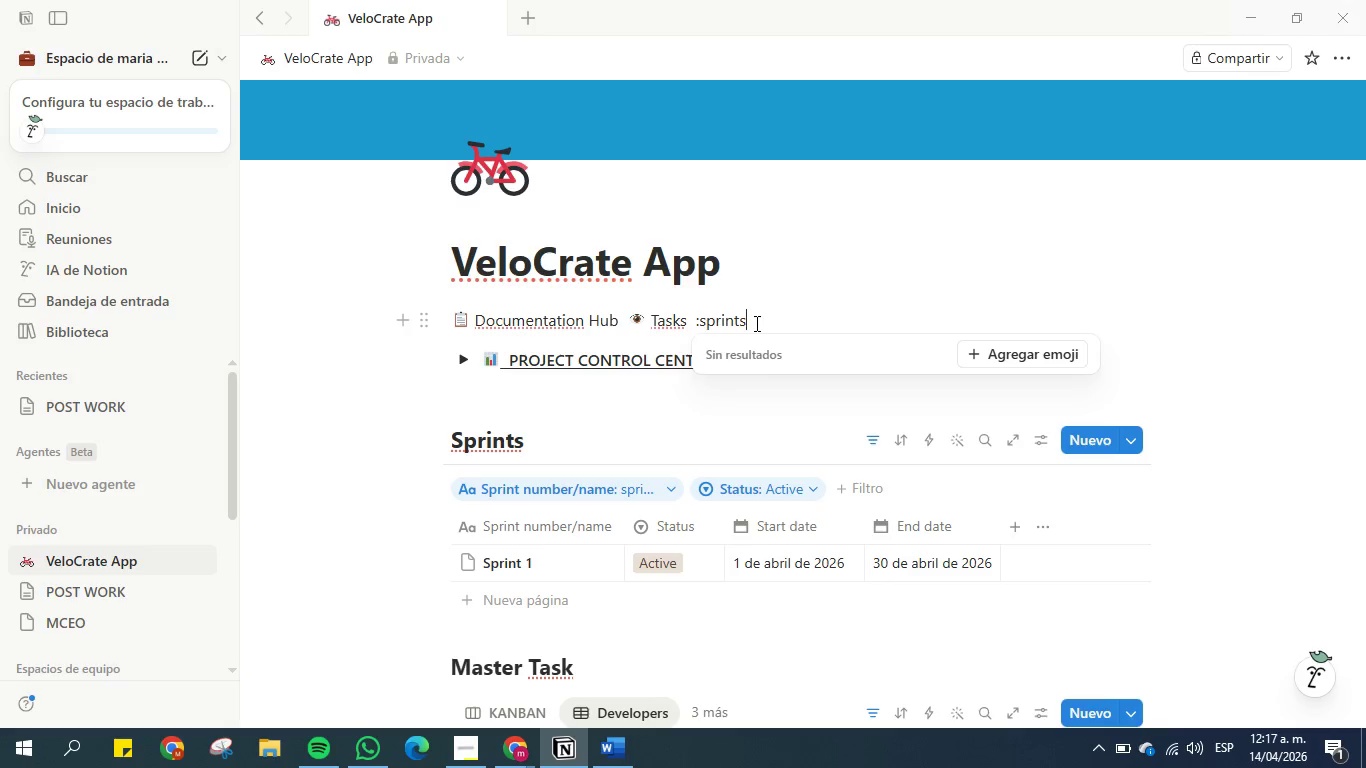 
double_click([755, 323])
 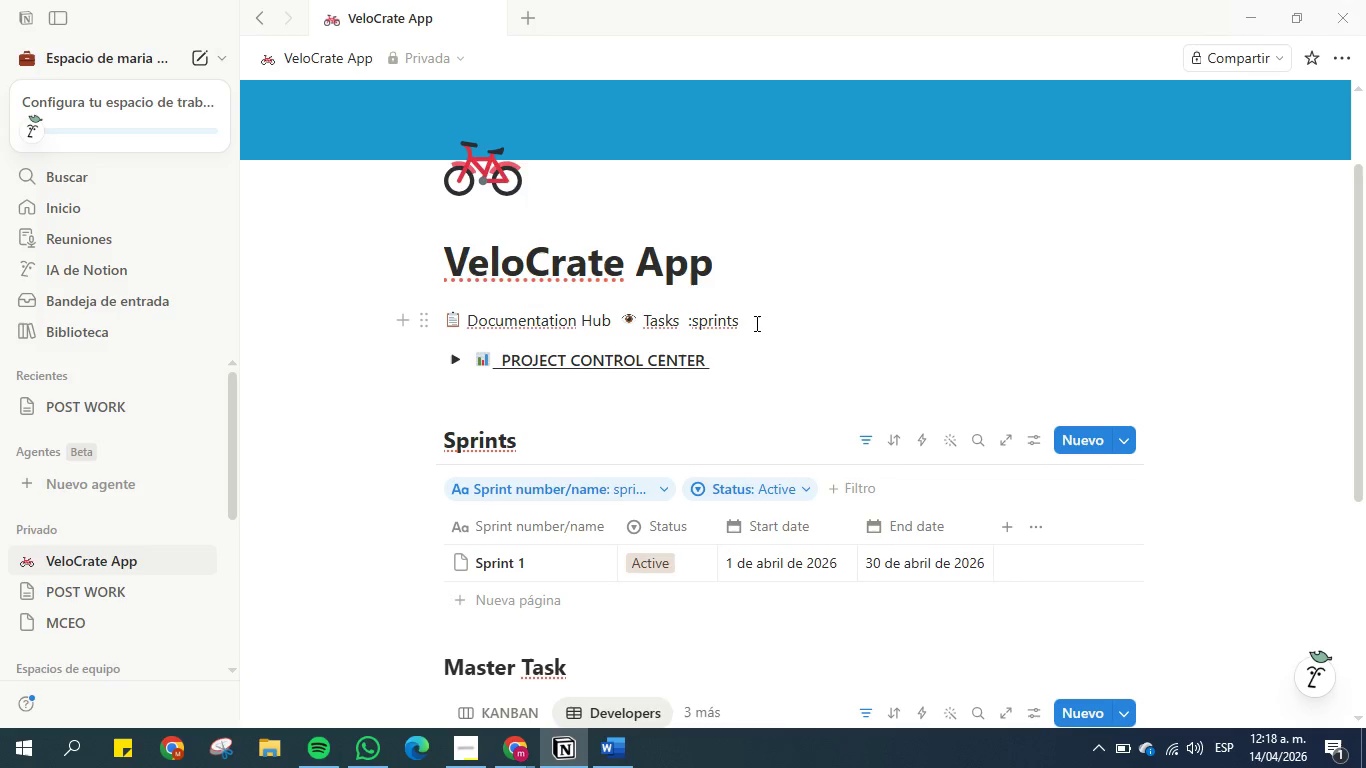 
left_click([755, 323])
 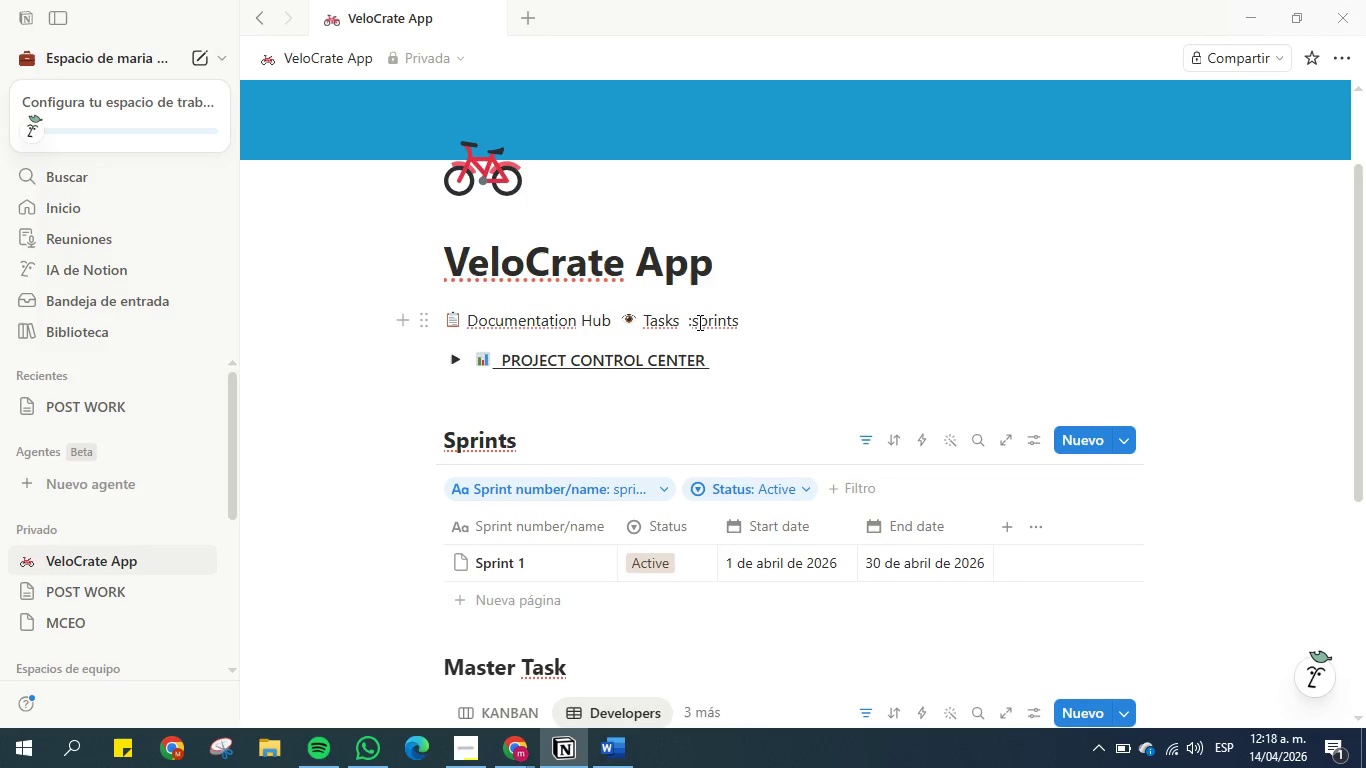 
left_click([694, 322])
 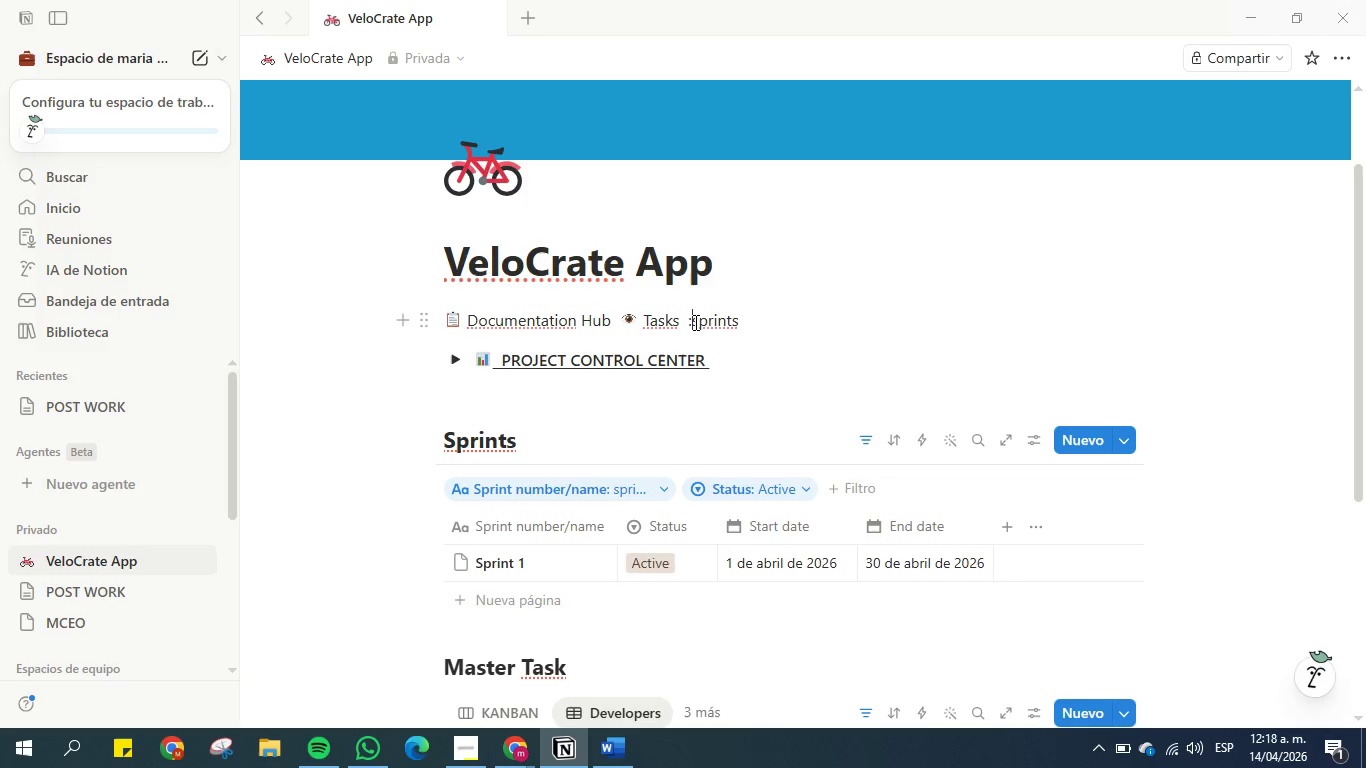 
key(Space)
 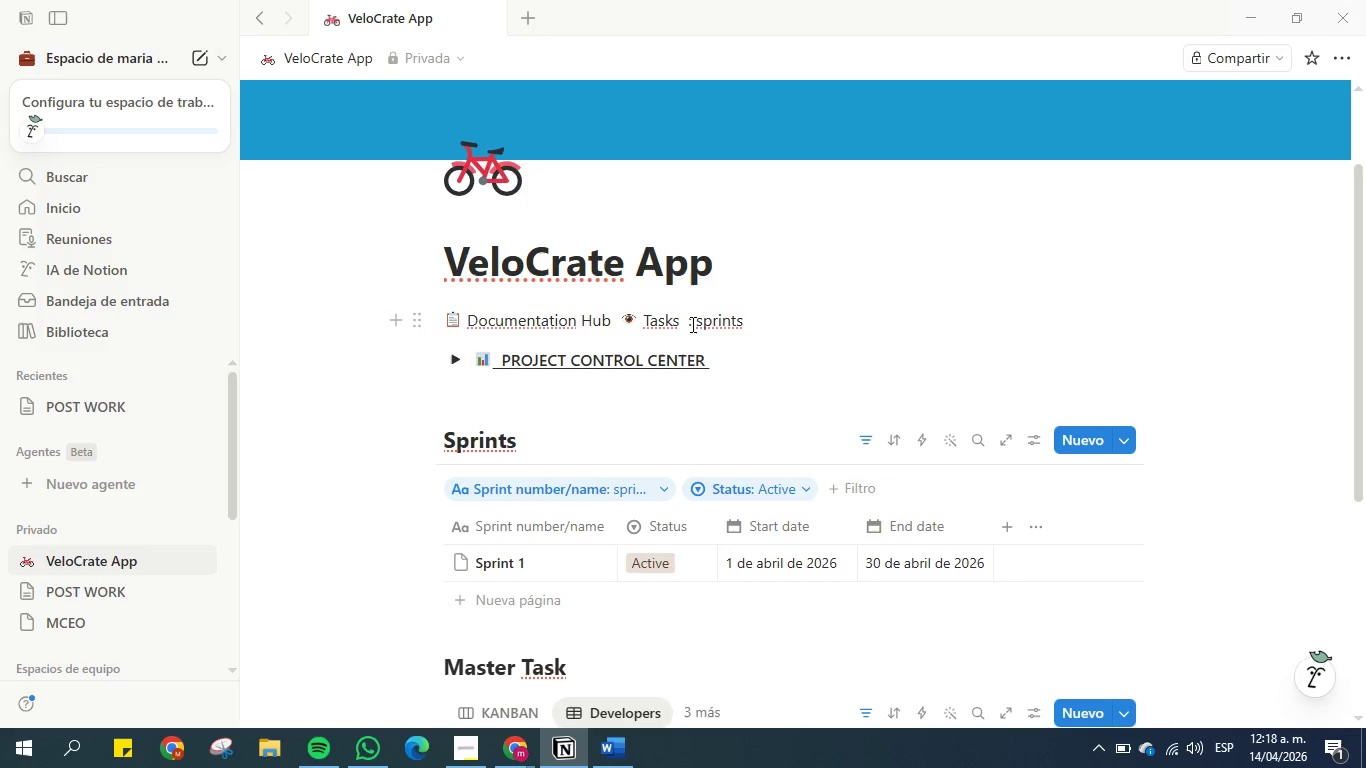 
key(ArrowUp)
 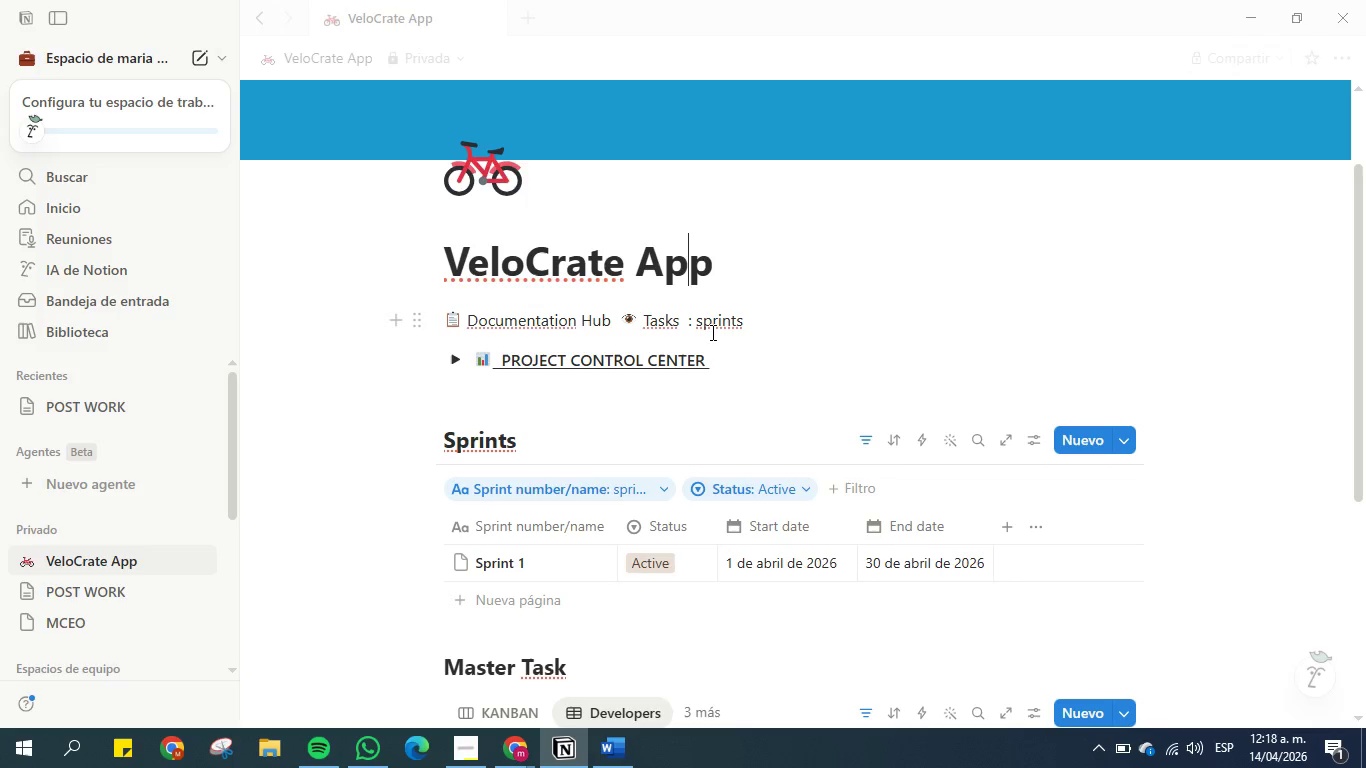 
left_click([701, 323])
 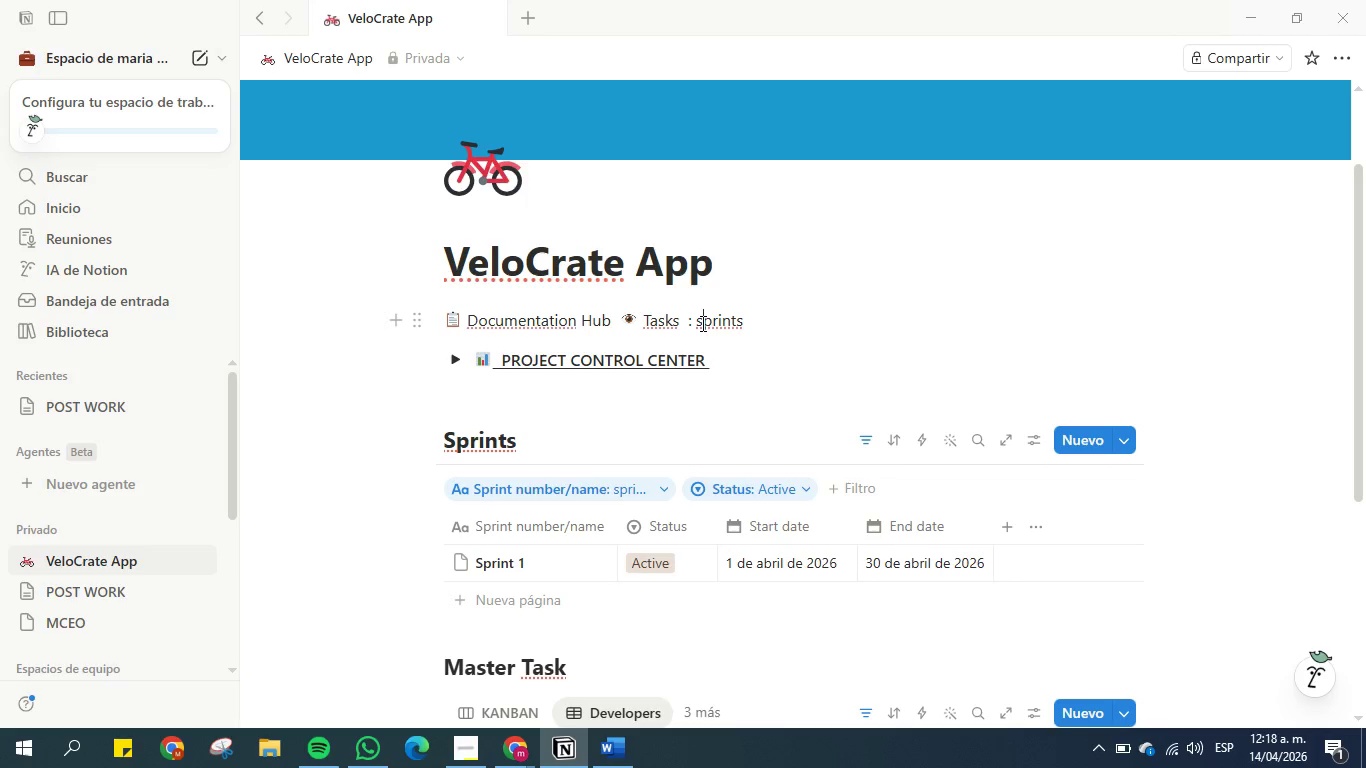 
key(Backspace)
 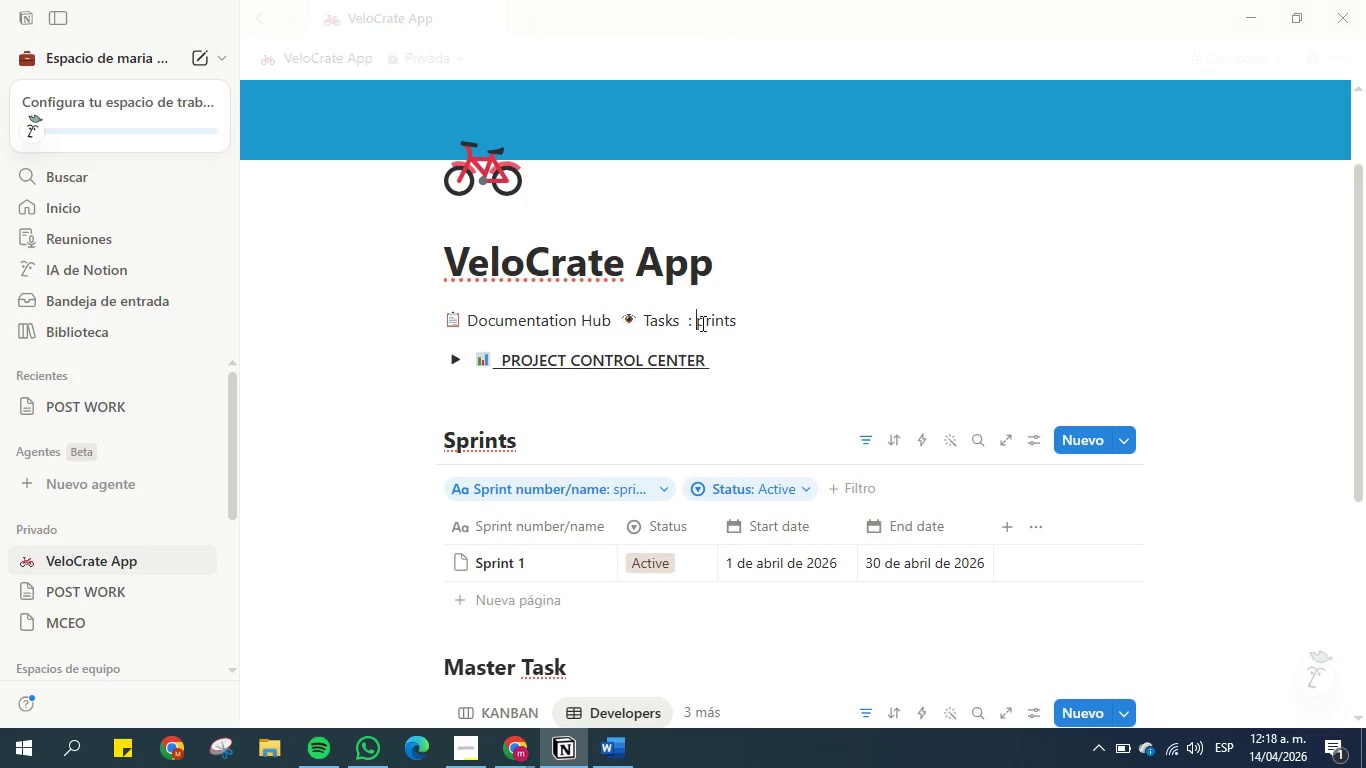 
key(CapsLock)
 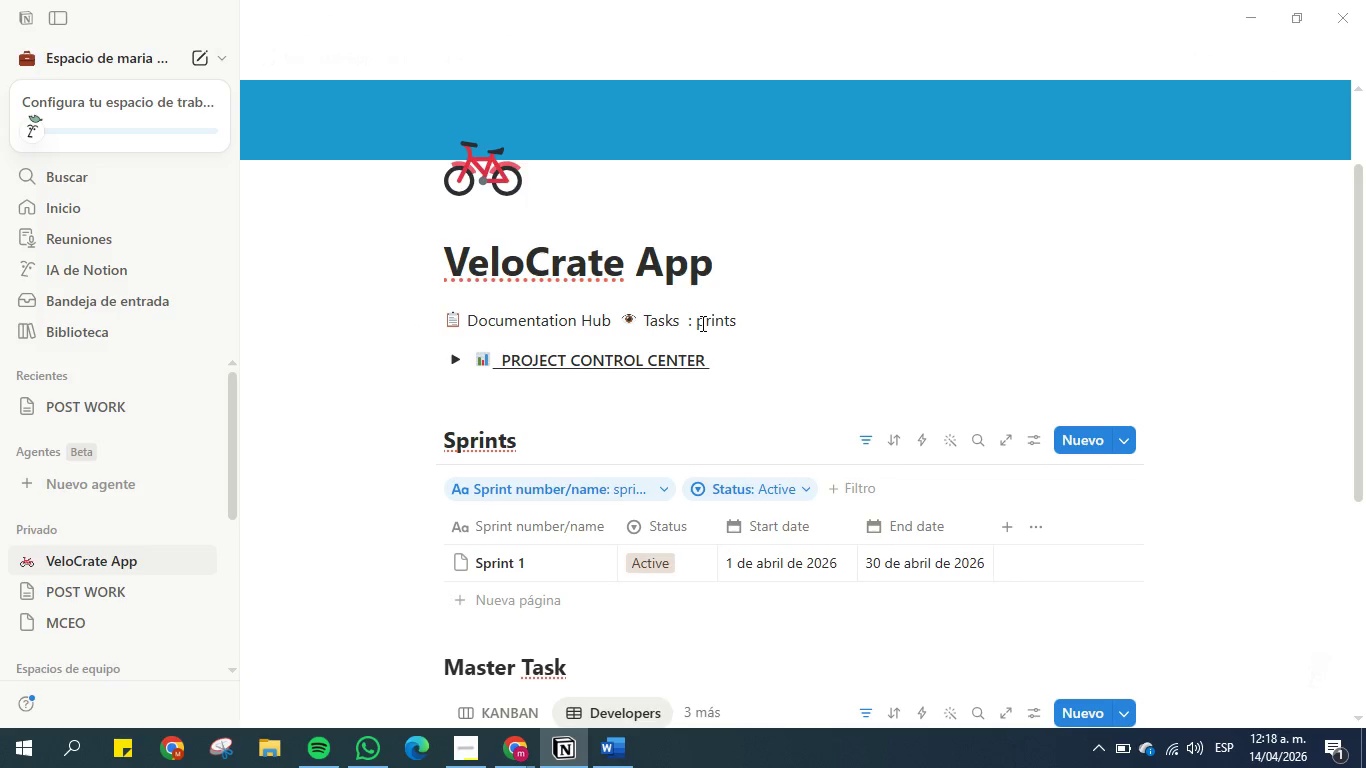 
key(S)
 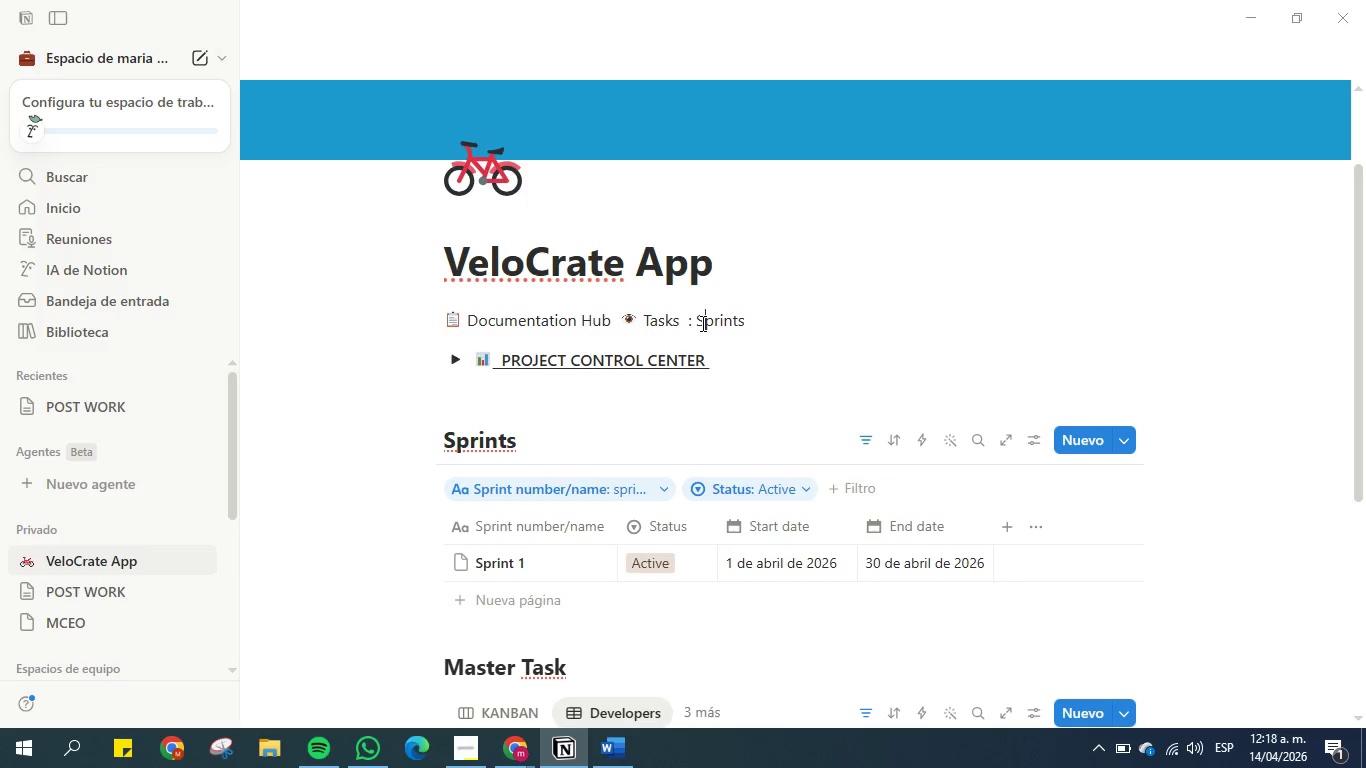 
key(CapsLock)
 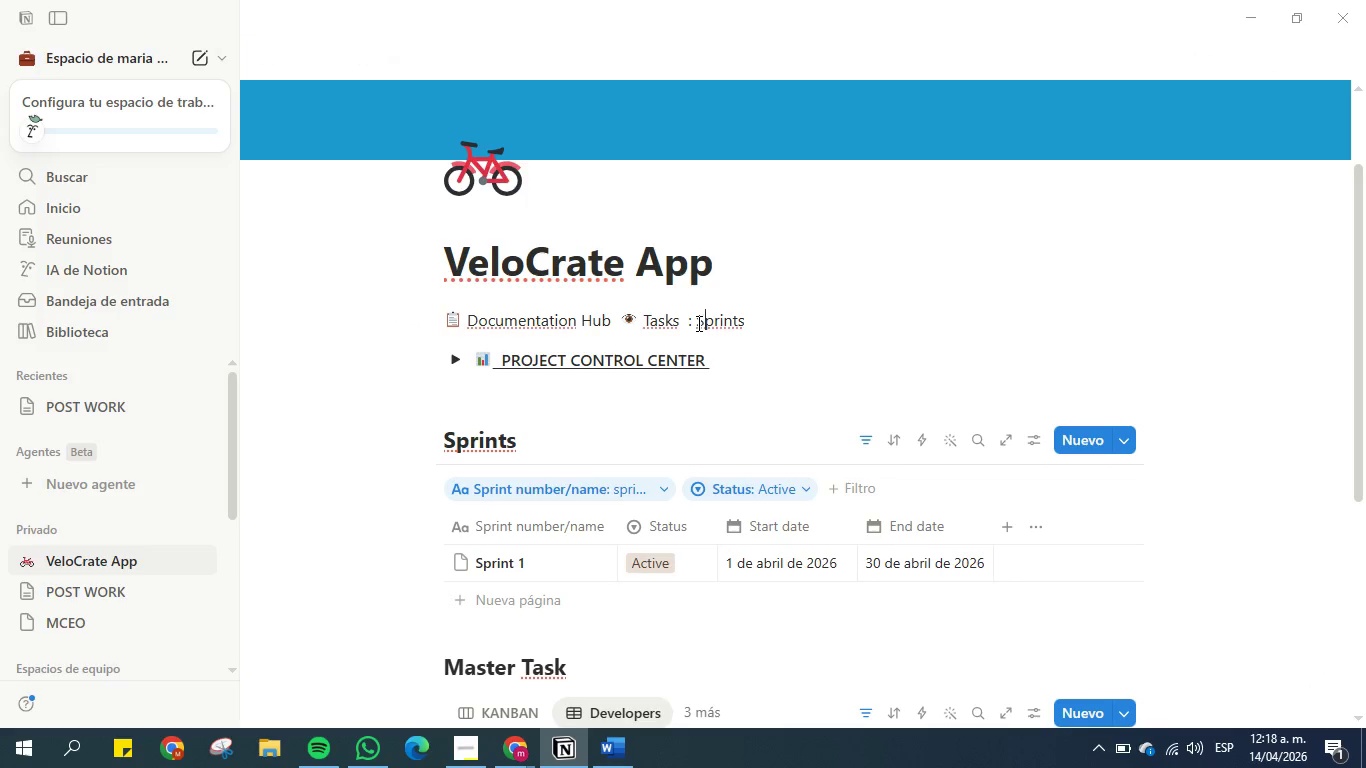 
left_click([693, 321])
 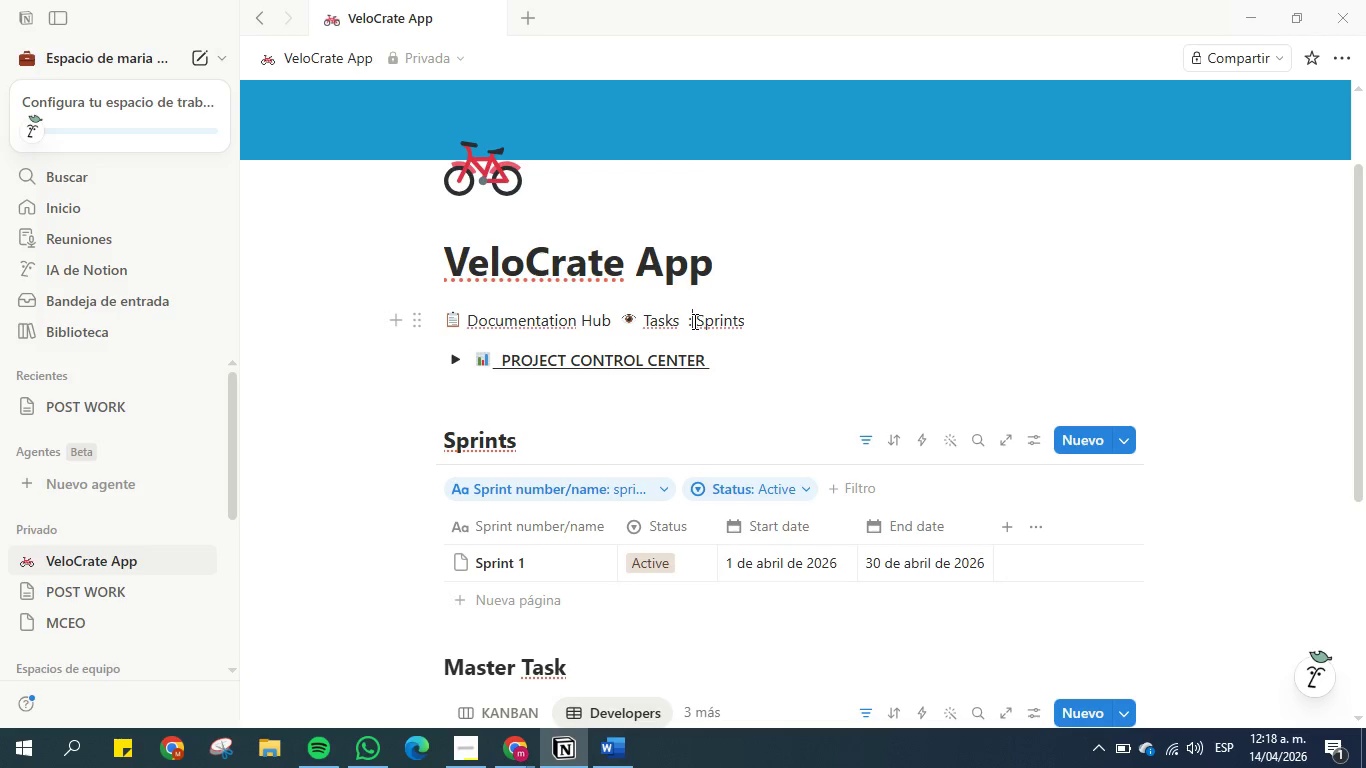 
left_click([693, 321])
 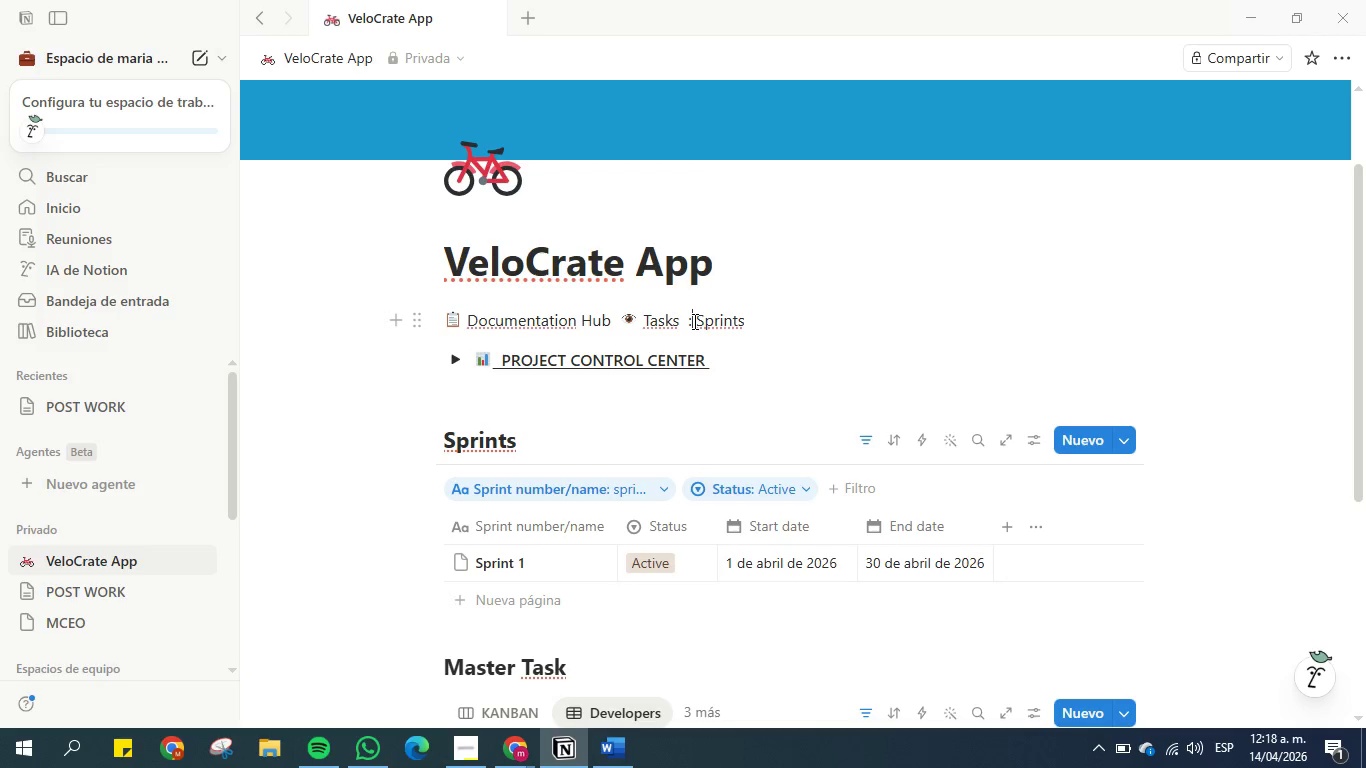 
key(Backspace)
type(>logi)
 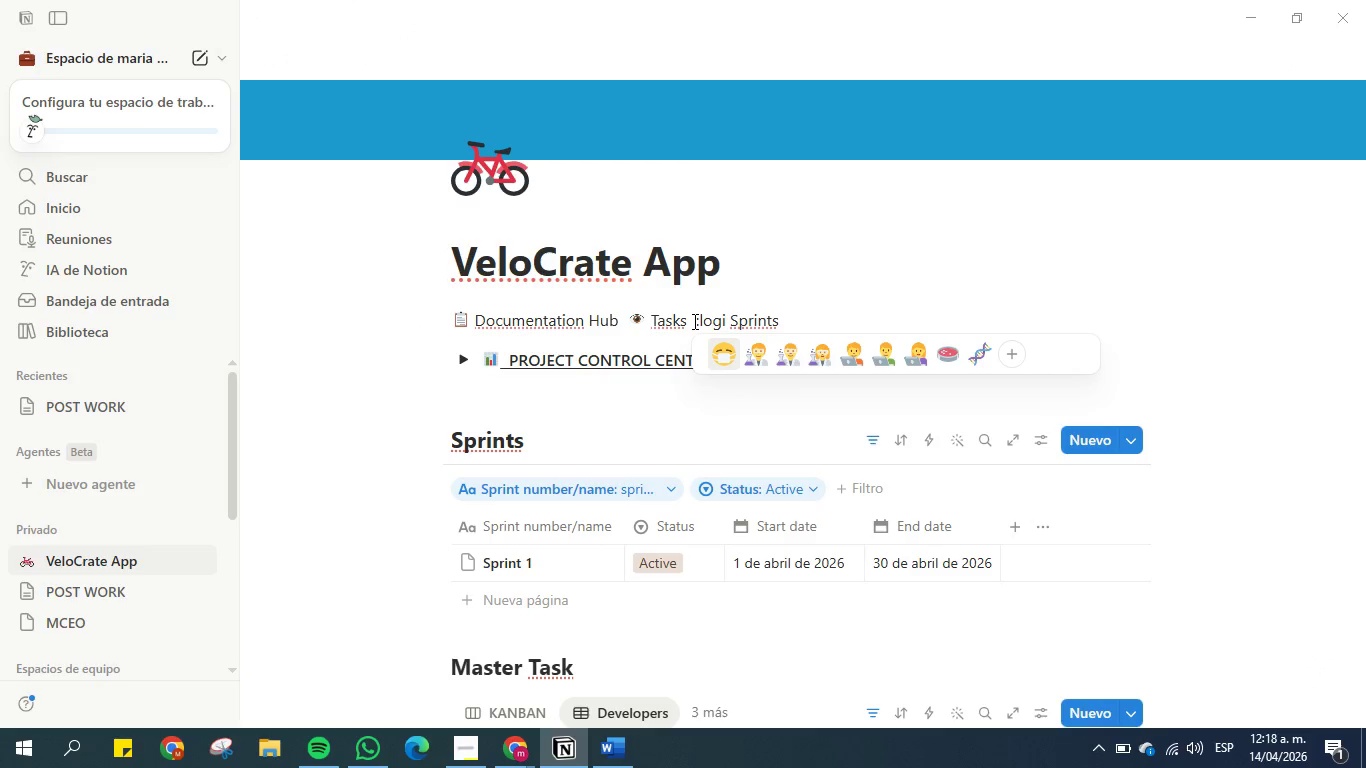 
left_click([1014, 349])
 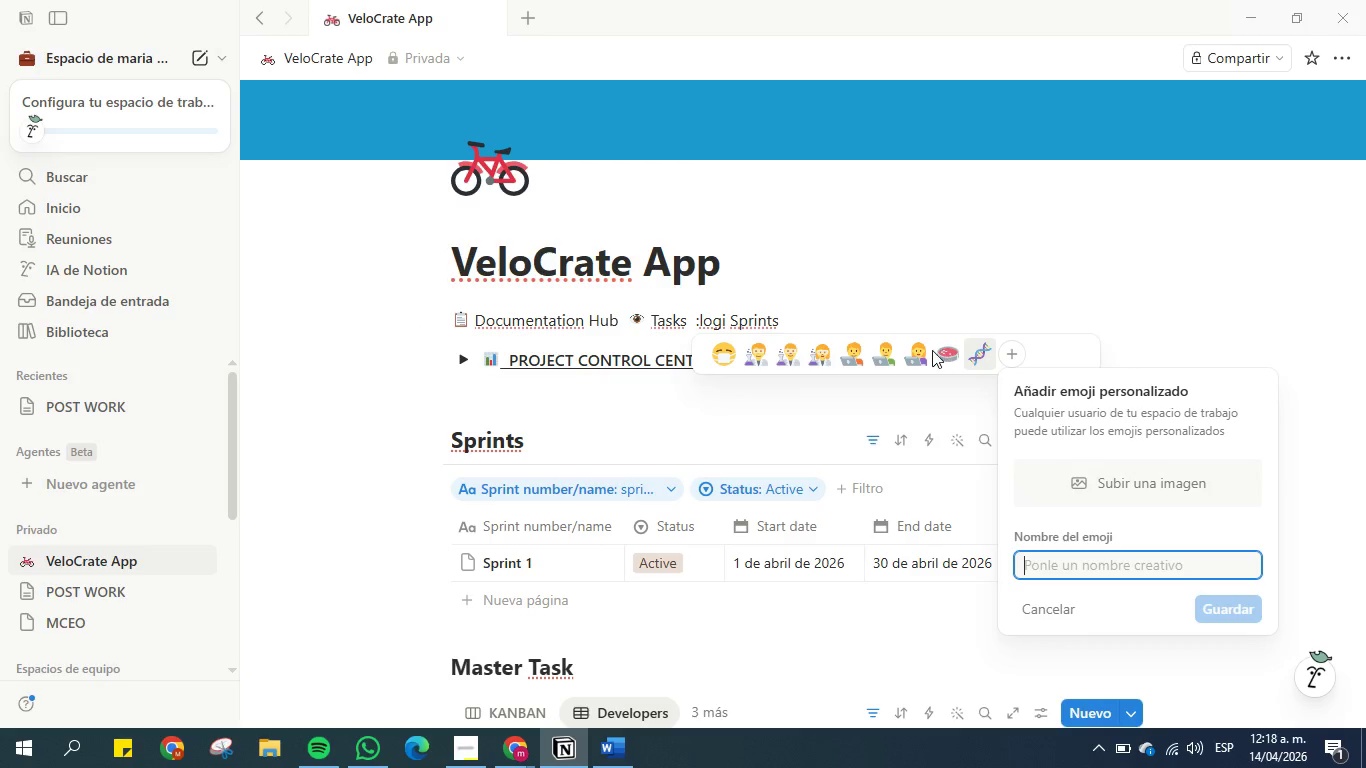 
left_click([921, 350])
 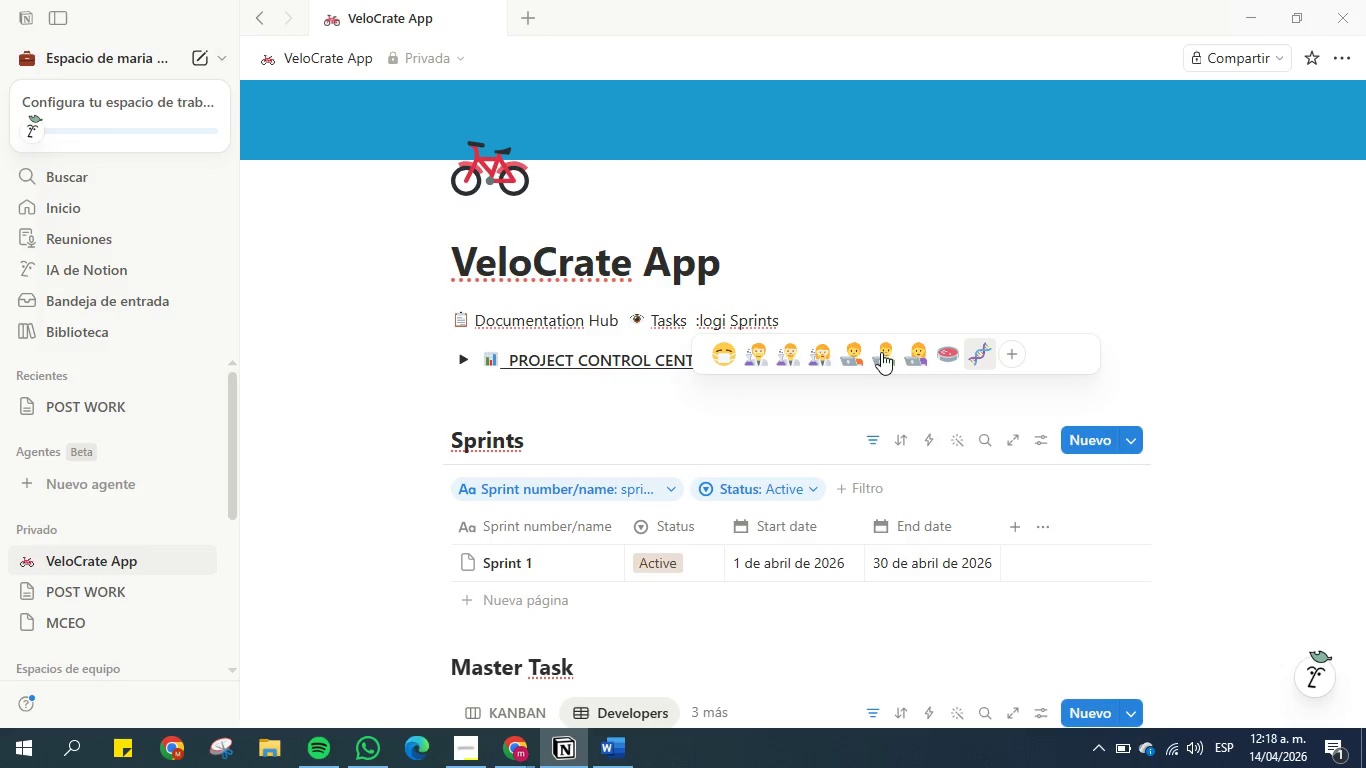 
left_click([881, 352])
 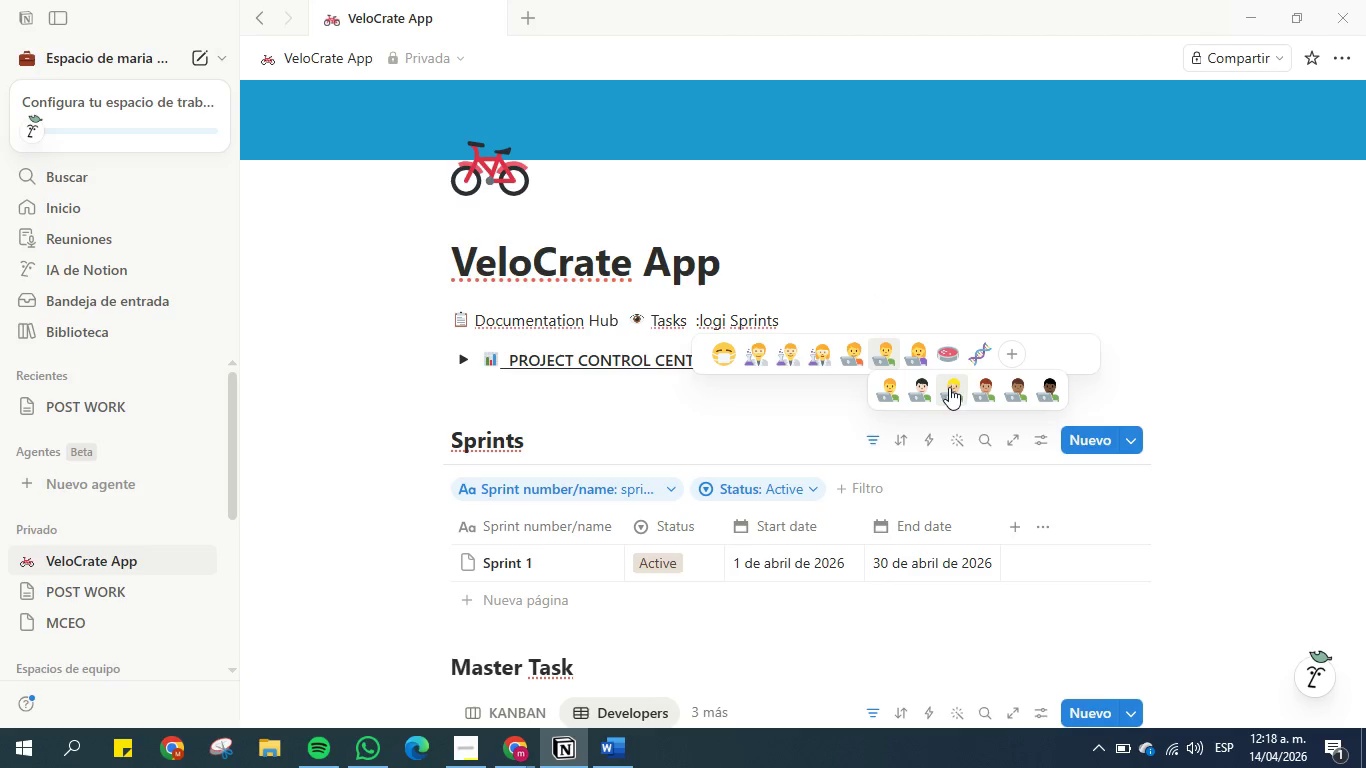 
left_click([918, 386])
 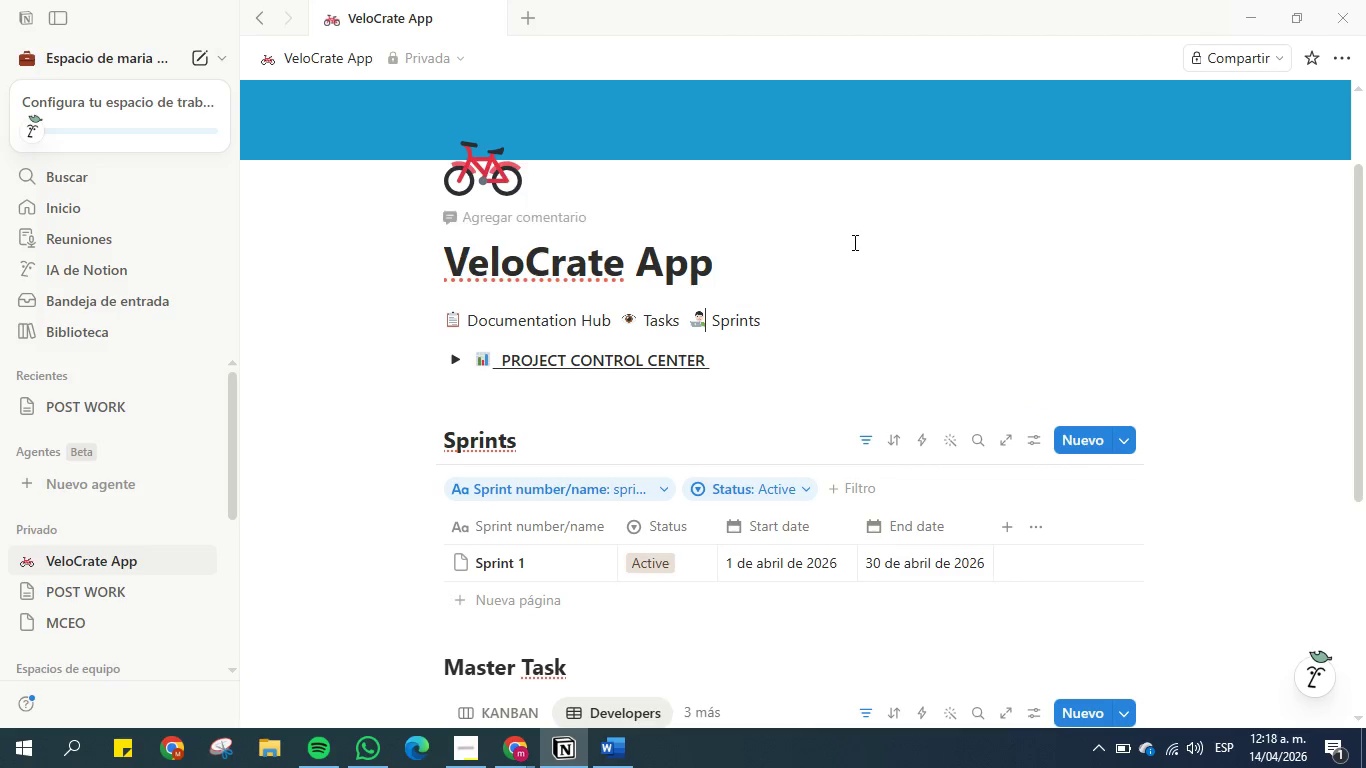 
left_click([853, 240])
 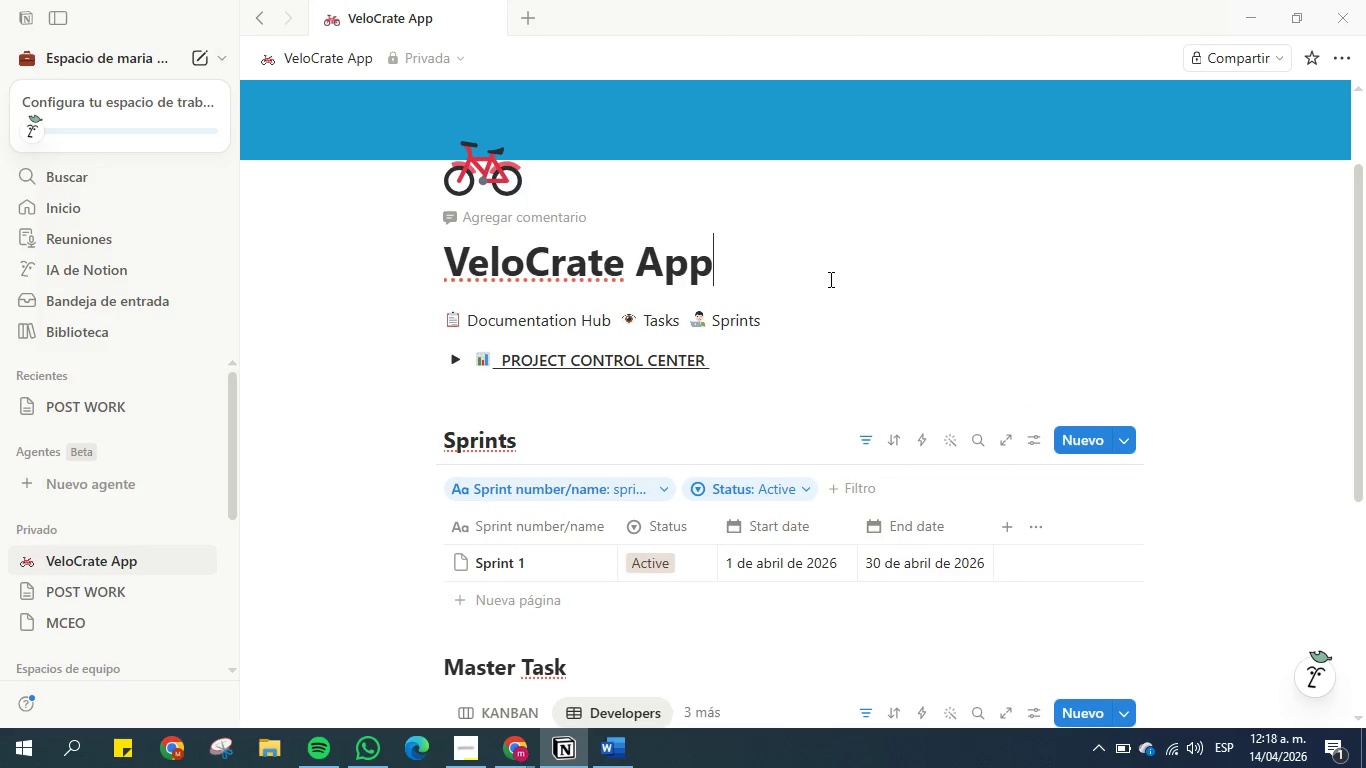 
left_click([828, 279])
 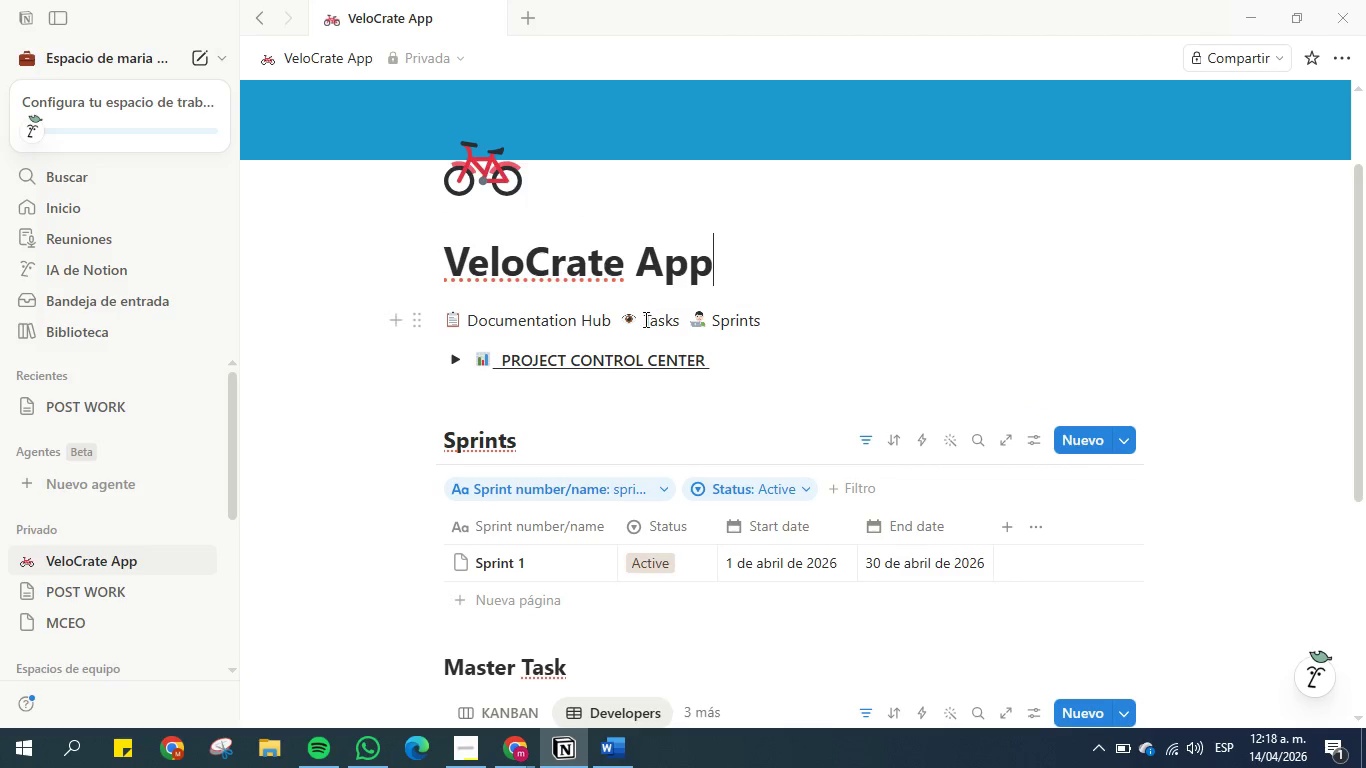 
left_click([644, 319])
 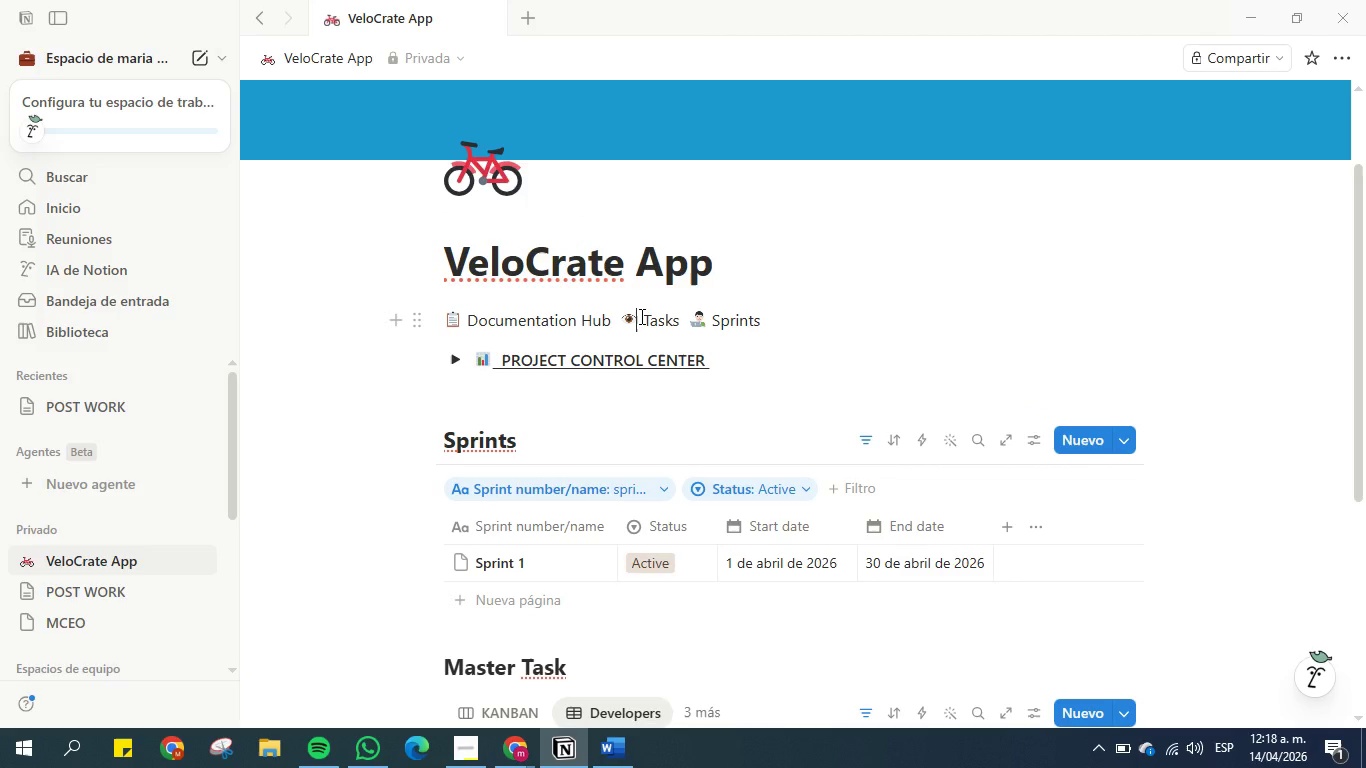 
key(Backspace)
type(>done)
 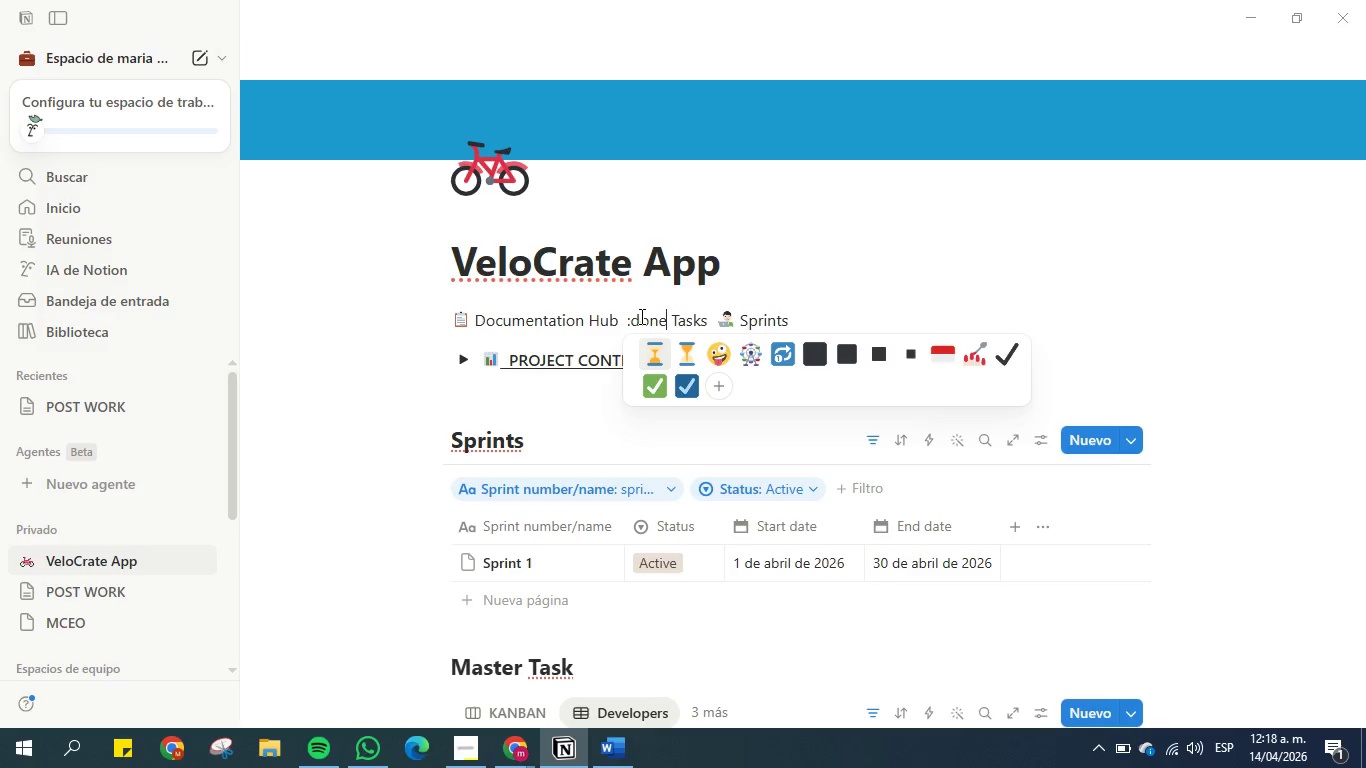 
left_click([655, 351])
 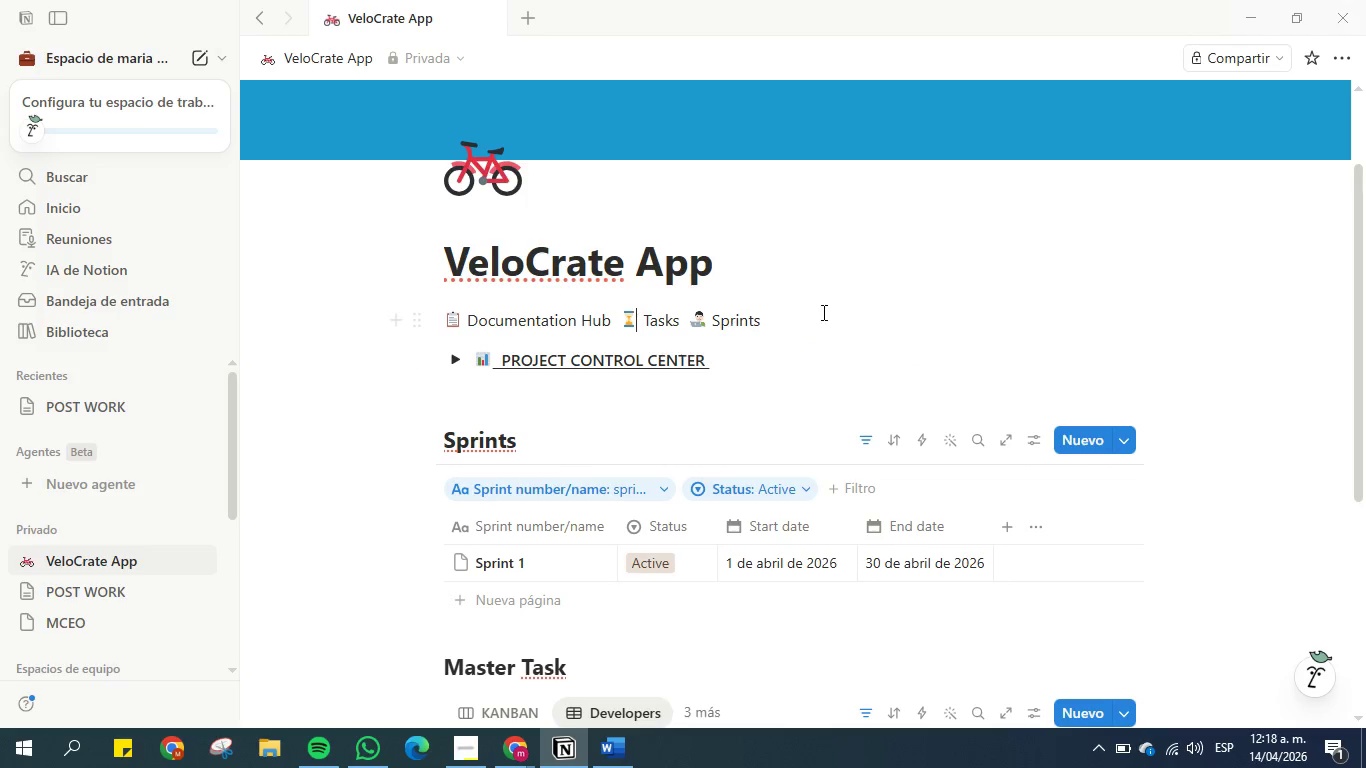 
left_click([832, 312])
 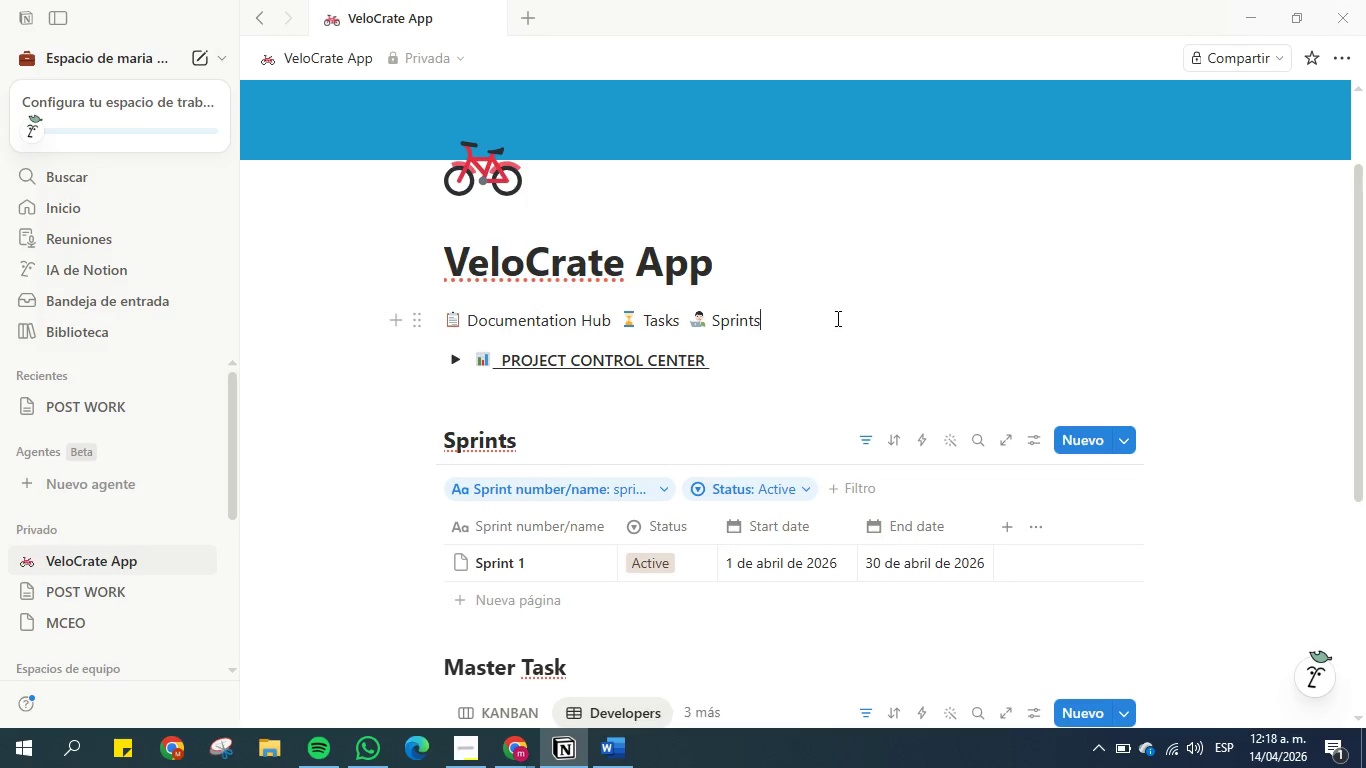 
left_click([836, 318])
 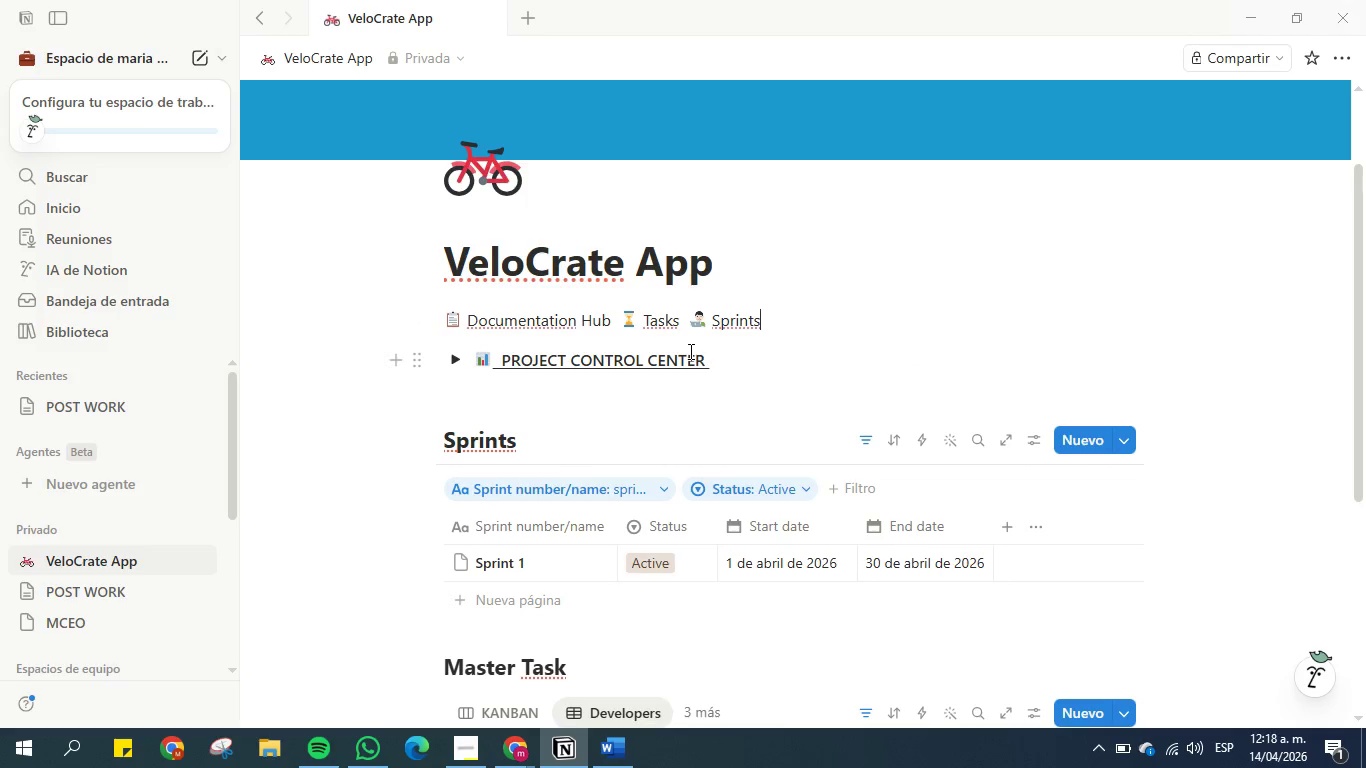 
scroll: coordinate [721, 276], scroll_direction: down, amount: 4.0
 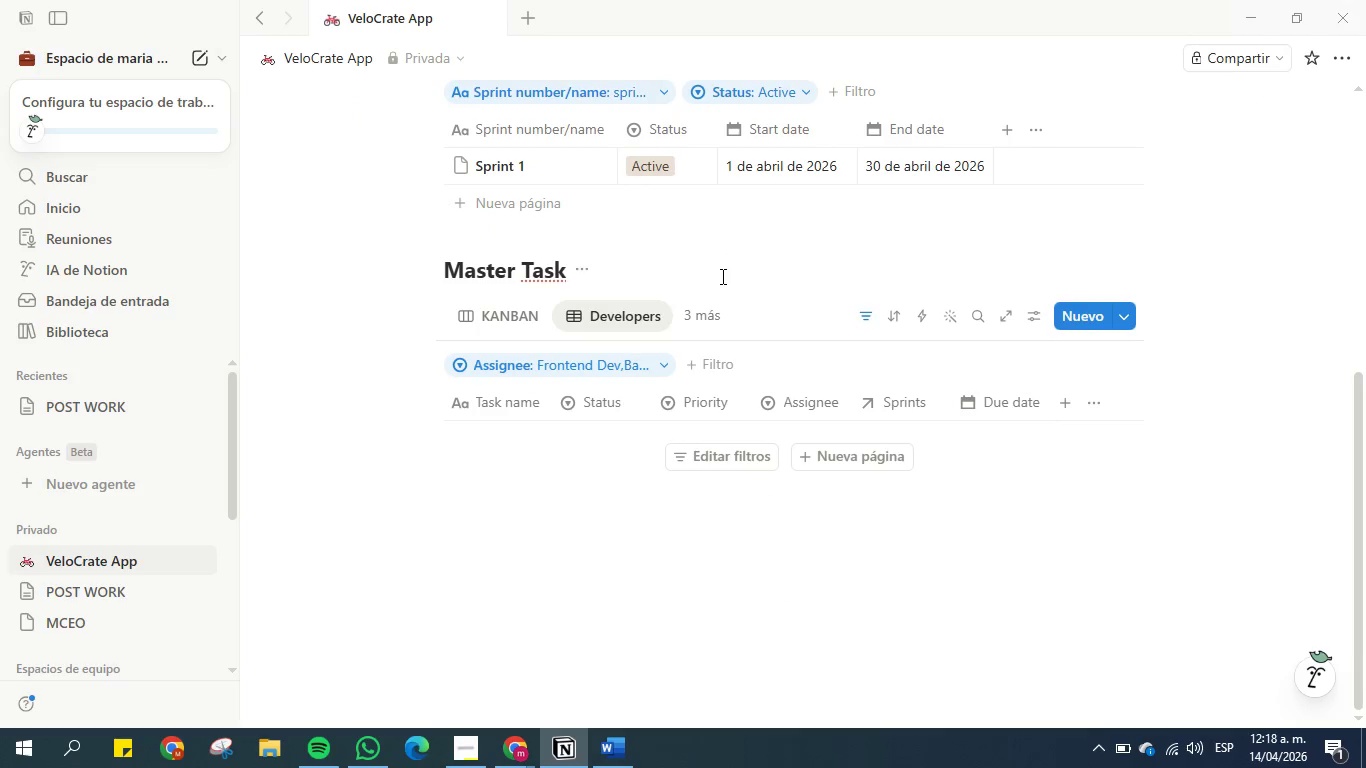 
scroll: coordinate [715, 280], scroll_direction: none, amount: 0.0
 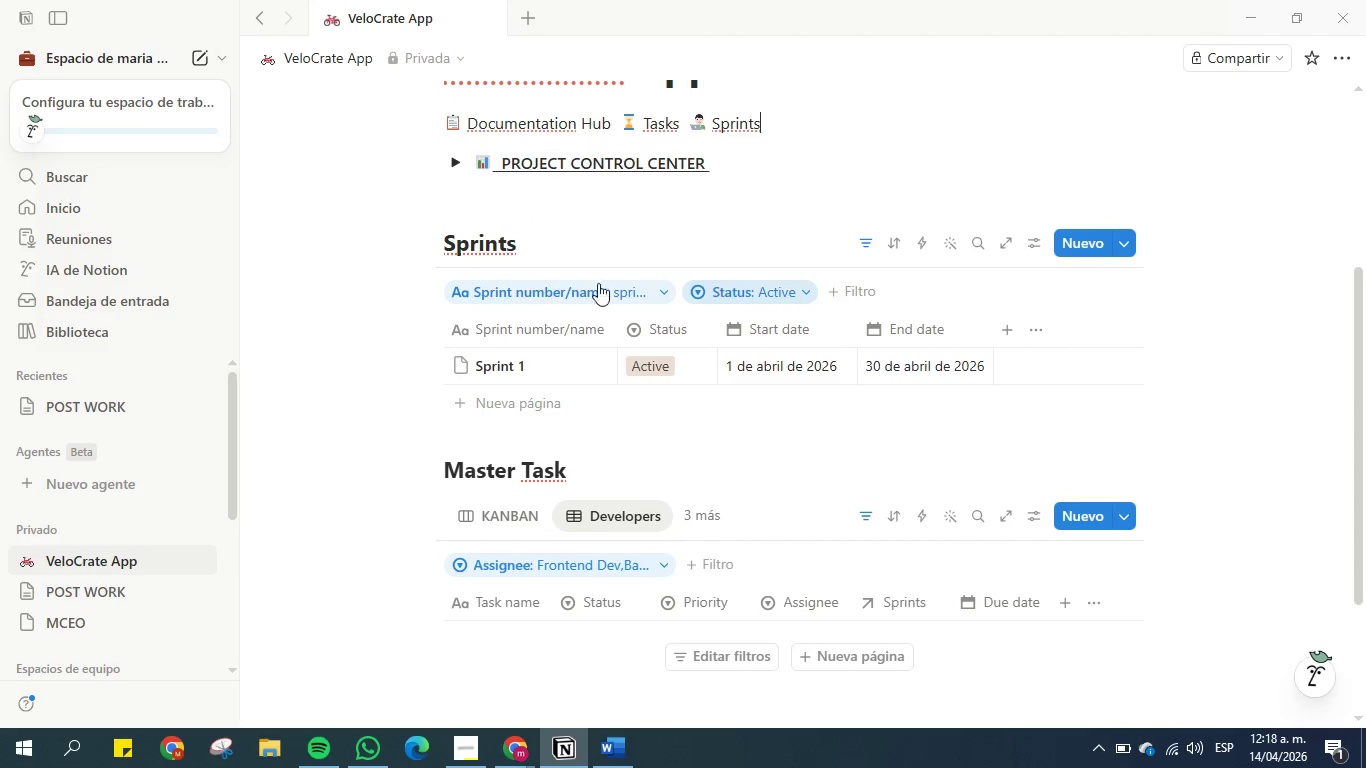 
scroll: coordinate [700, 249], scroll_direction: up, amount: 4.0
 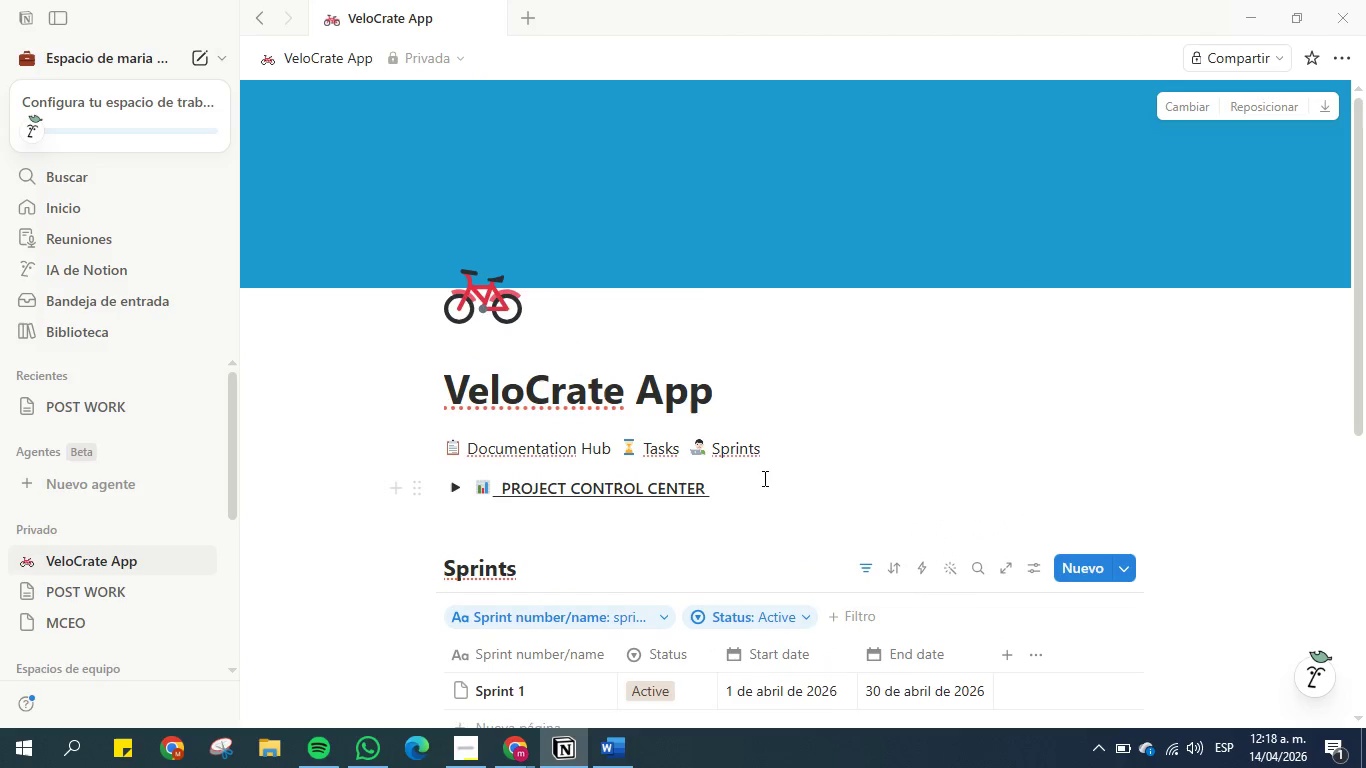 
left_click_drag(start_coordinate=[760, 448], to_coordinate=[713, 452])
 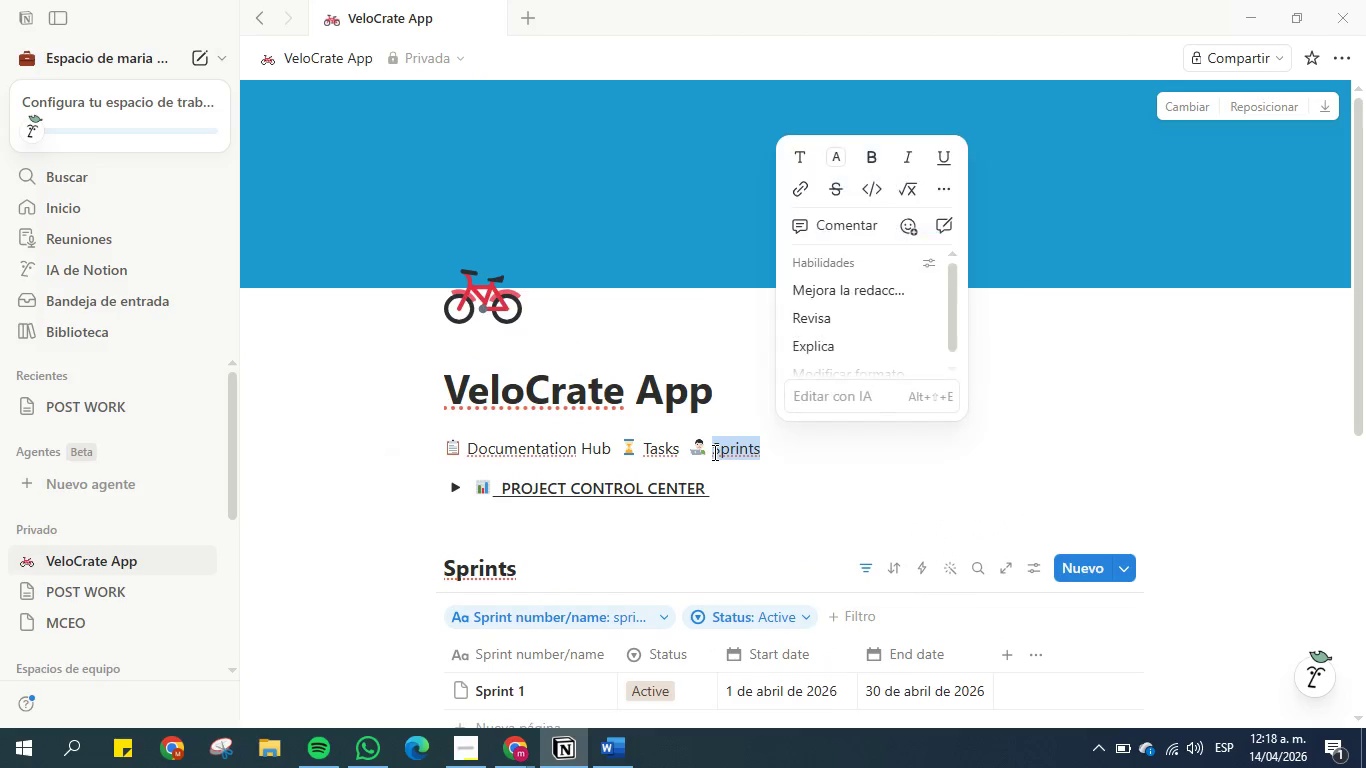 
hold_key(key=ControlLeft, duration=1.09)
 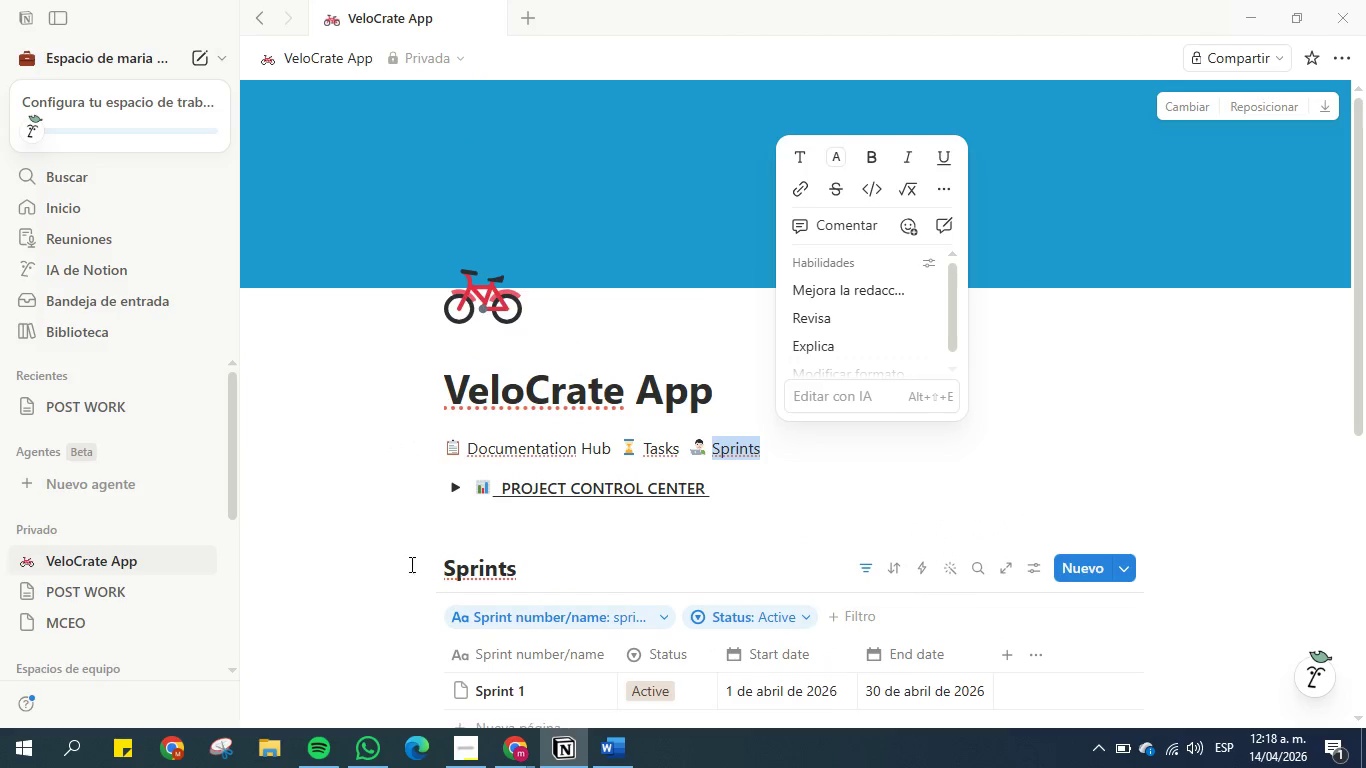 
left_click([422, 567])
 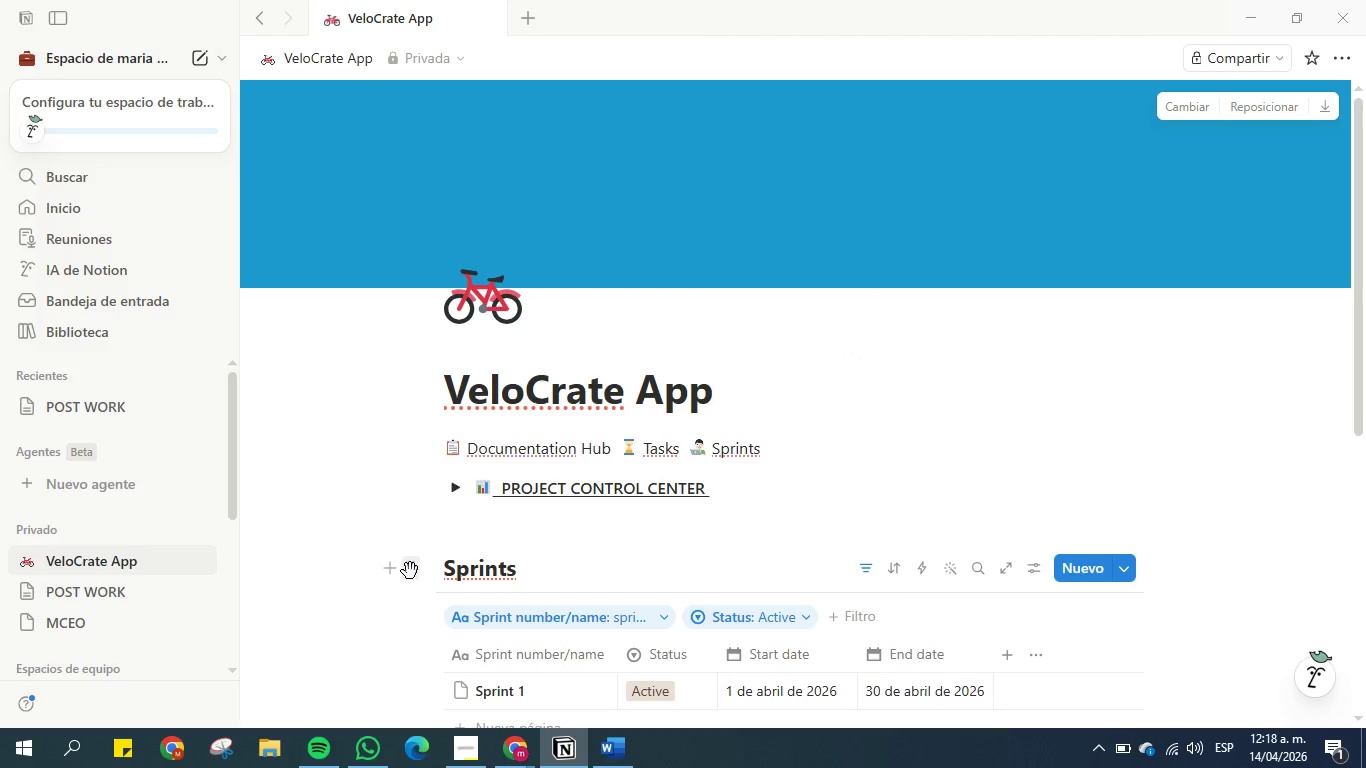 
left_click([410, 571])
 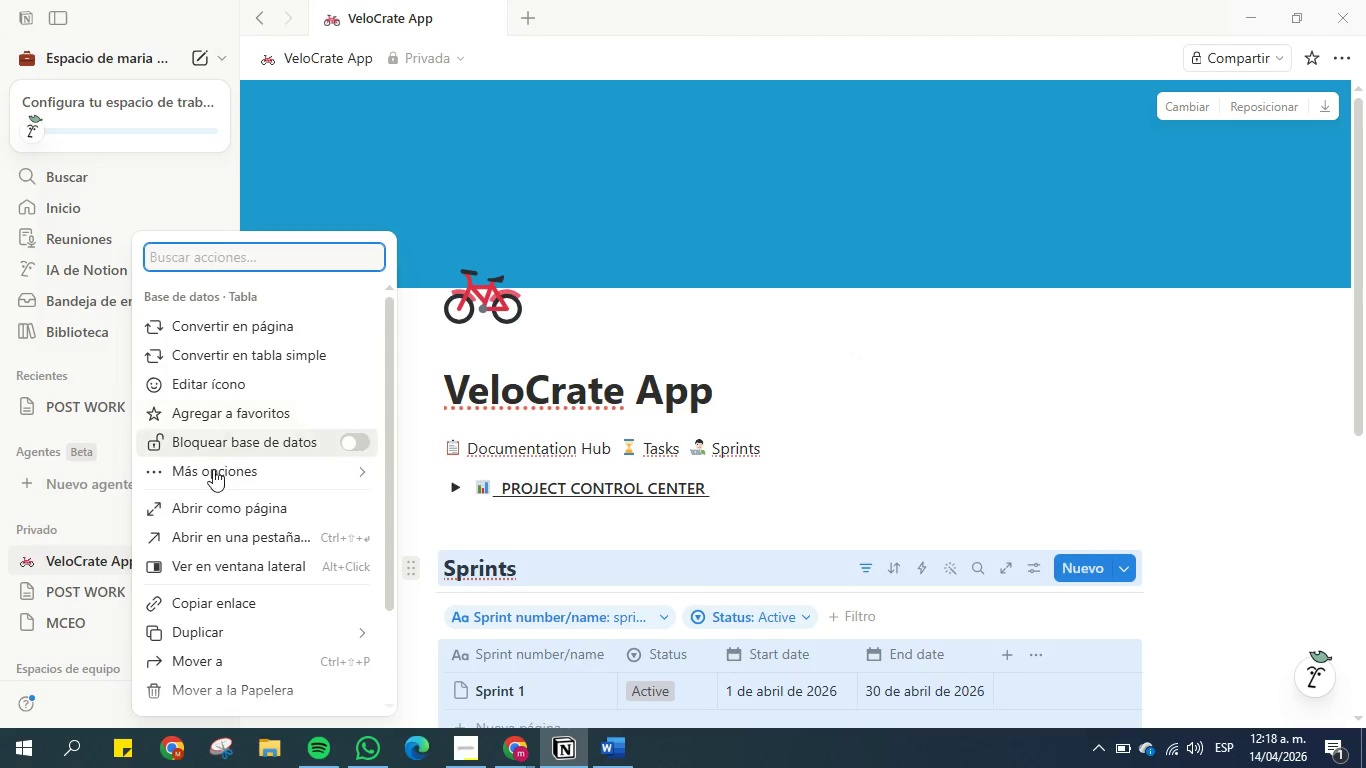 
left_click([237, 596])
 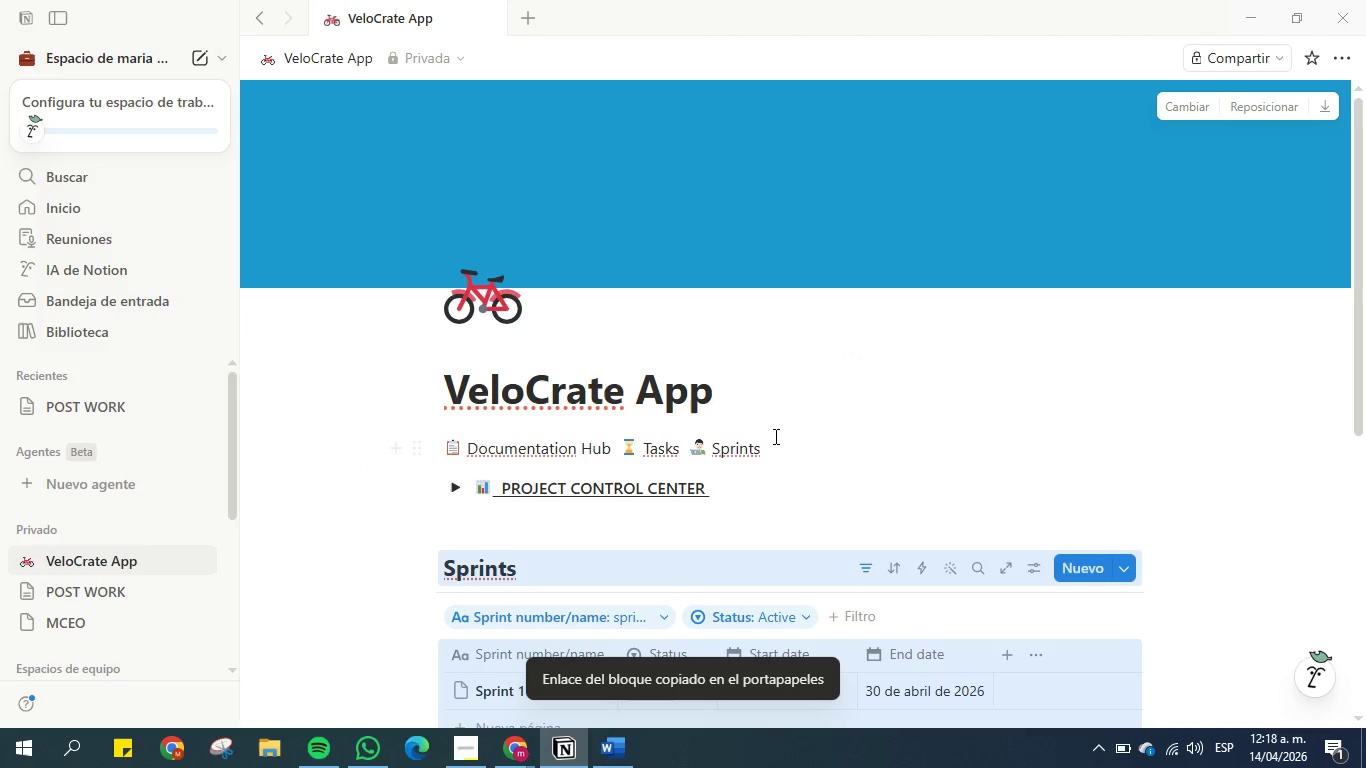 
left_click_drag(start_coordinate=[773, 448], to_coordinate=[715, 452])
 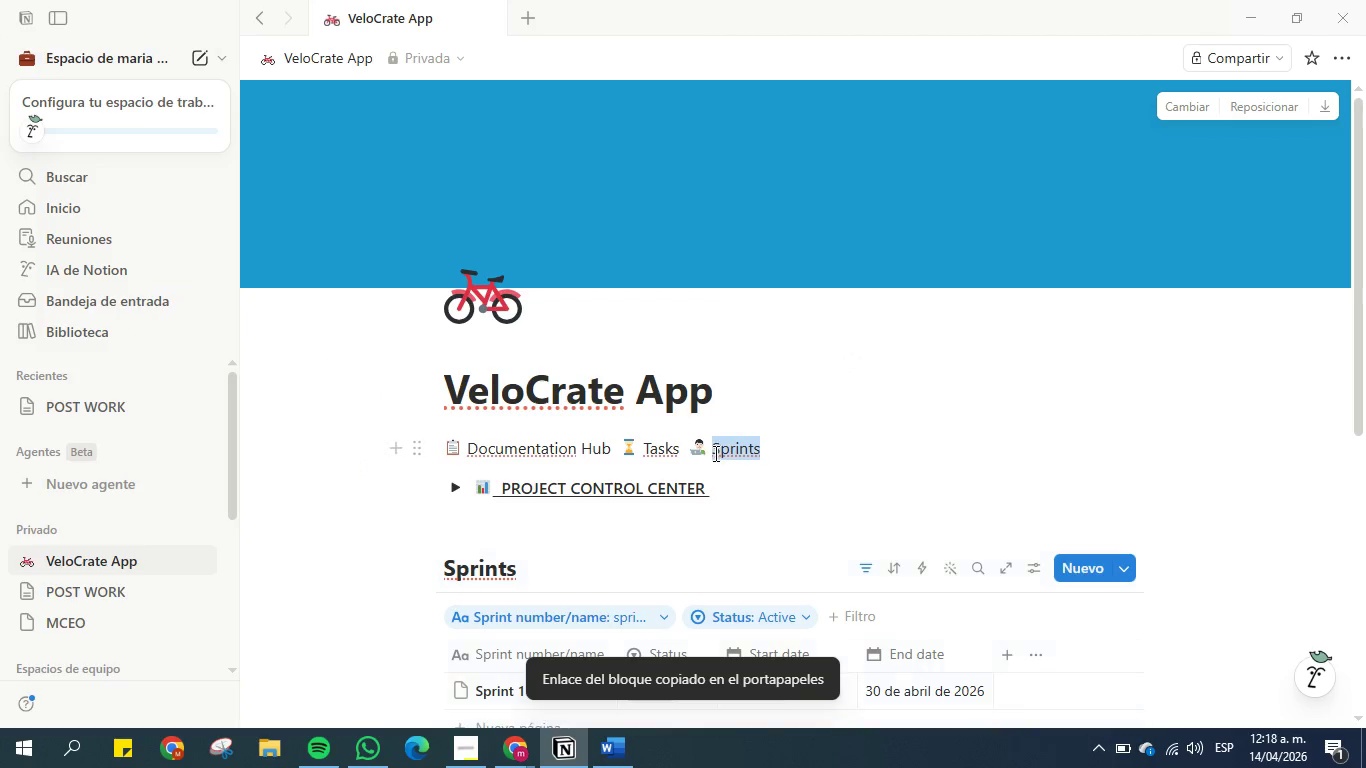 
key(Control+K)
 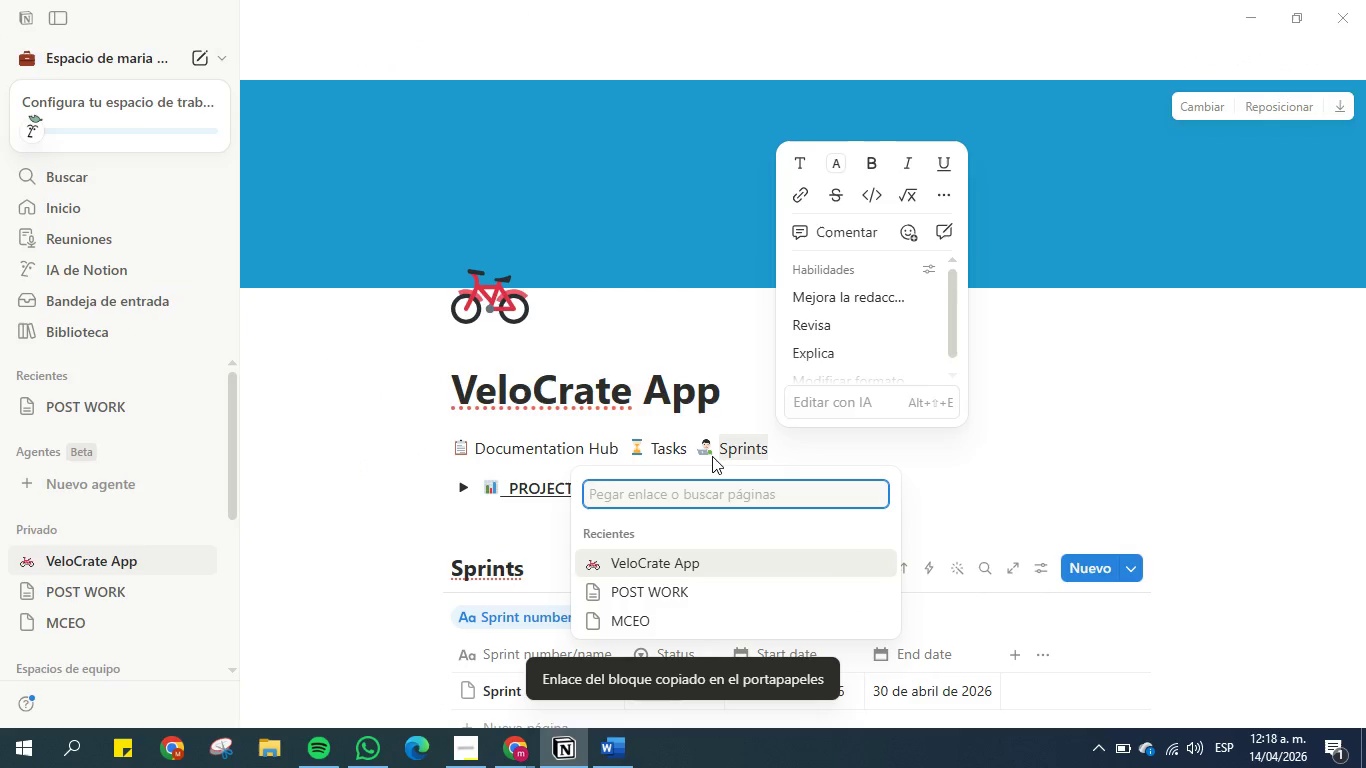 
key(Control+V)
 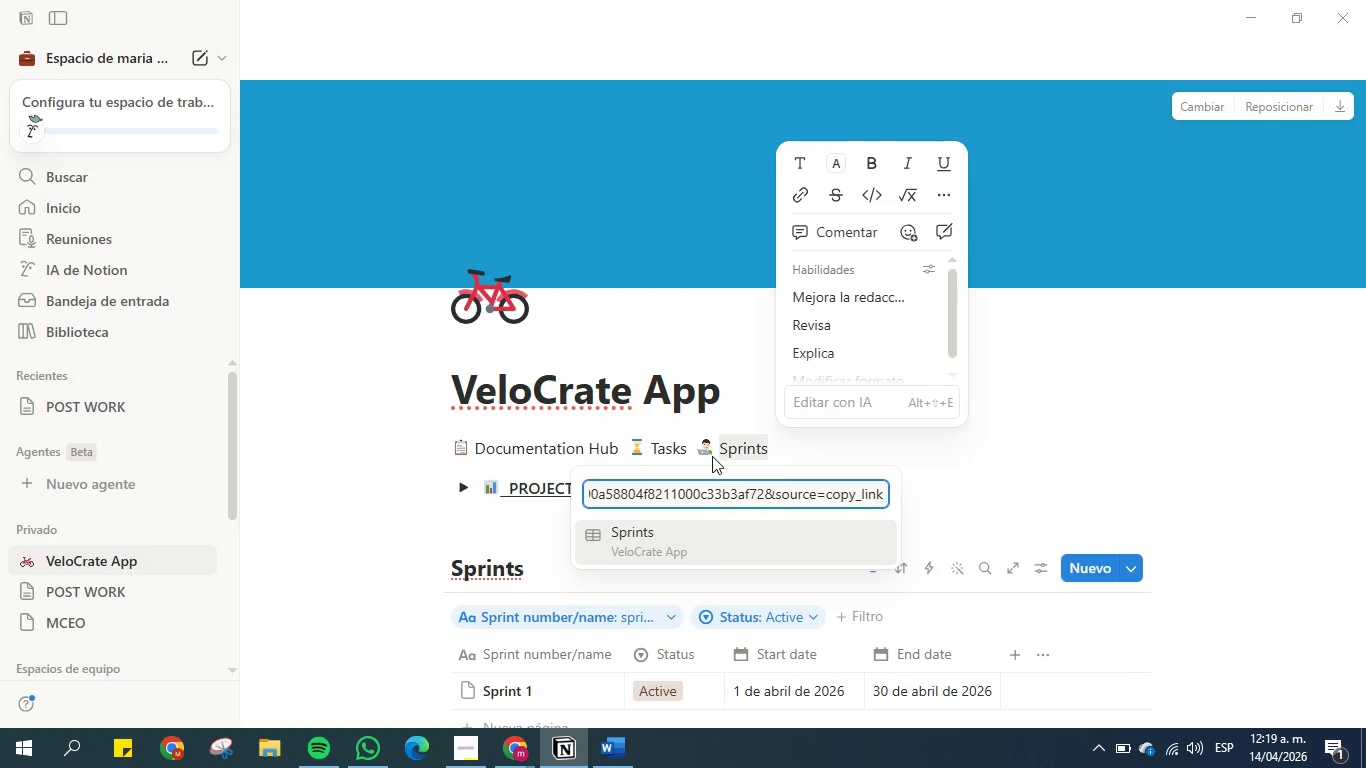 
key(Enter)
 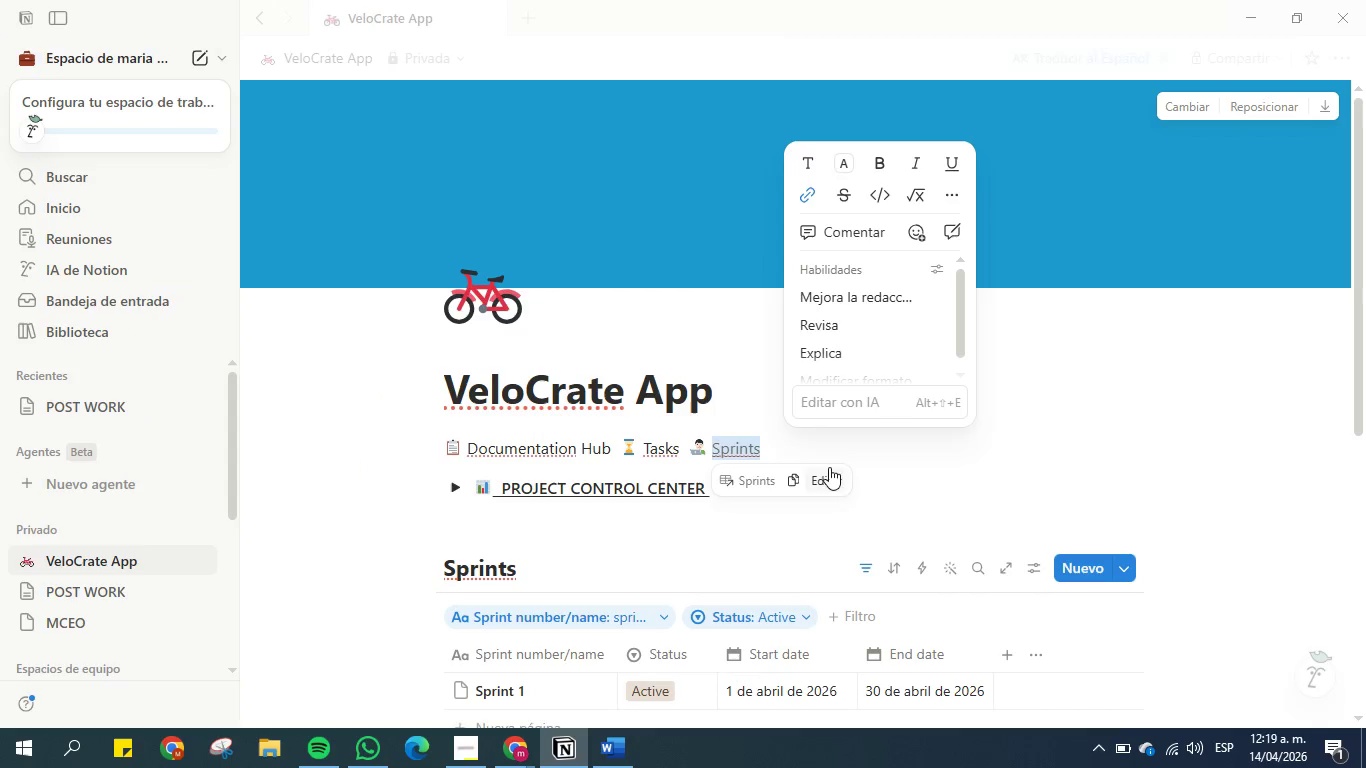 
left_click([838, 452])
 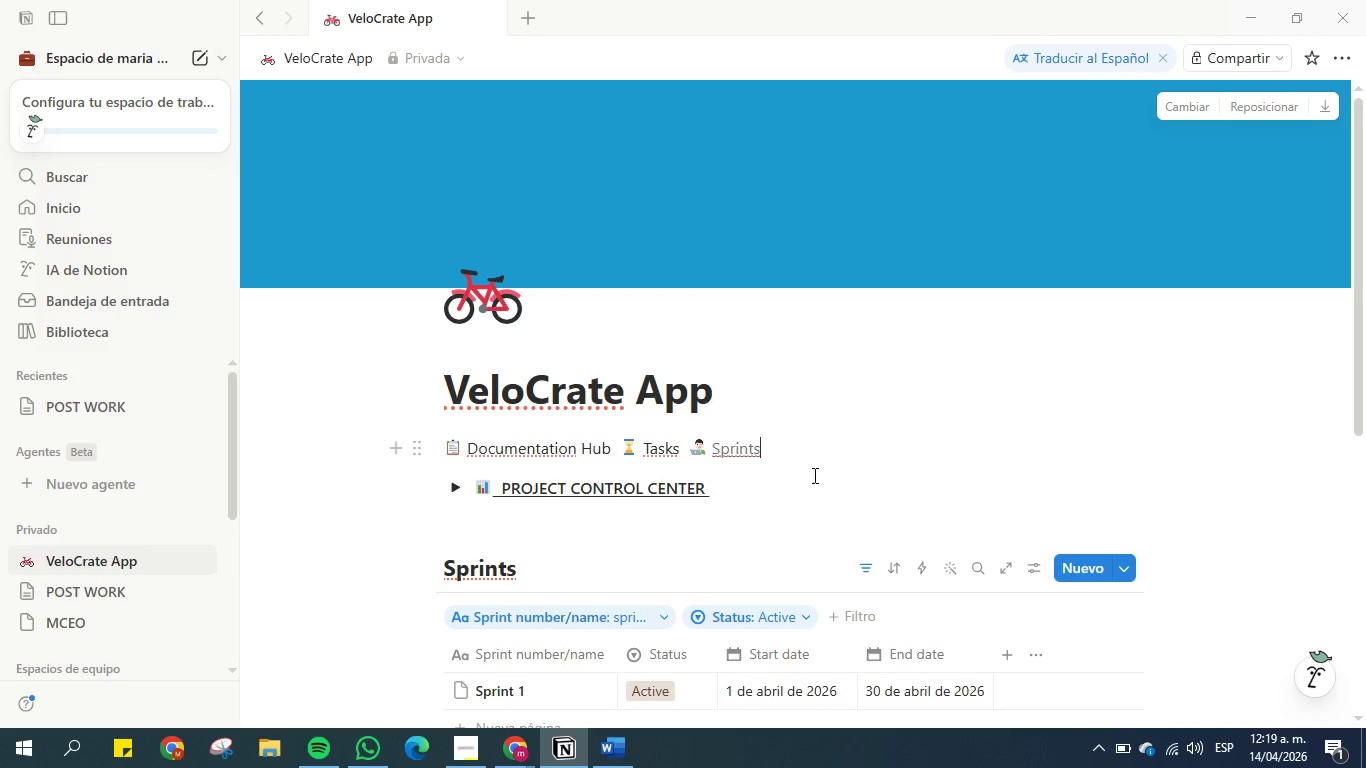 
scroll: coordinate [592, 429], scroll_direction: down, amount: 4.0
 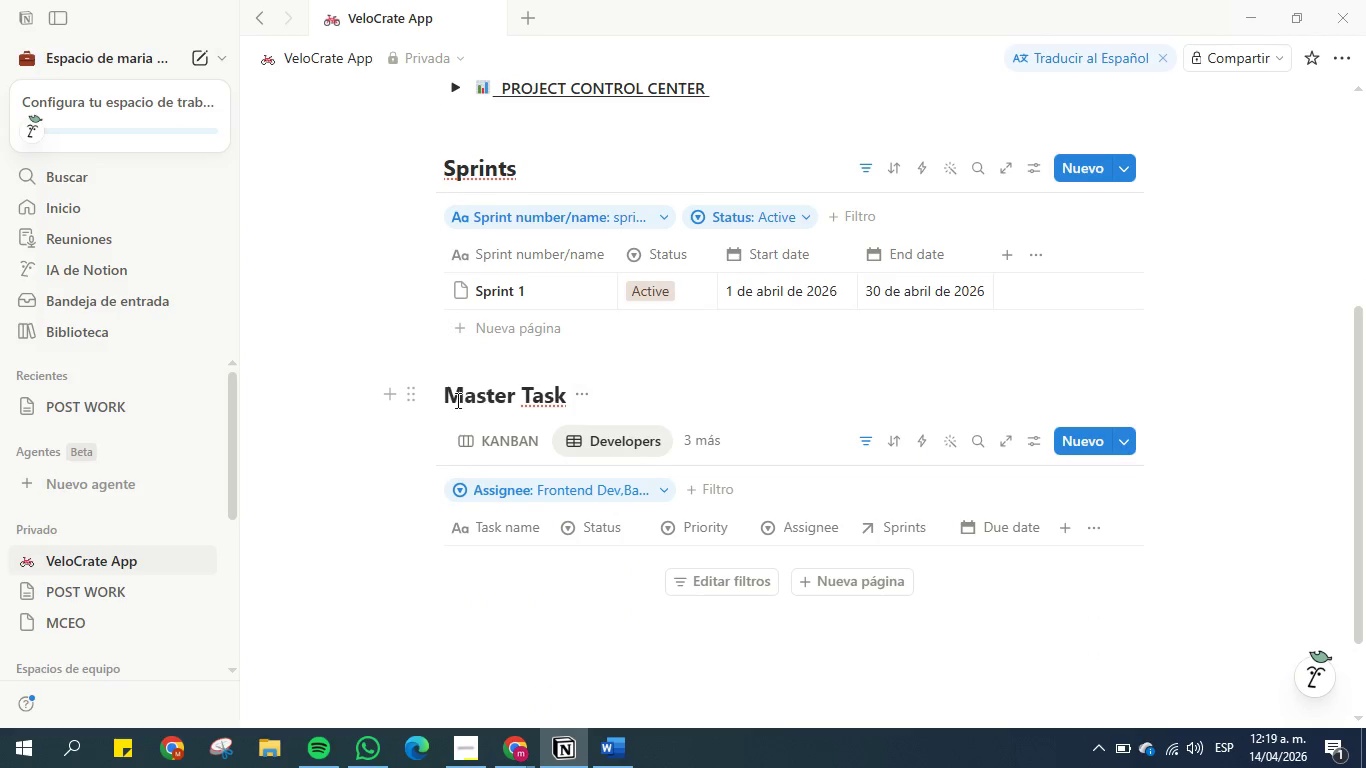 
left_click([416, 395])
 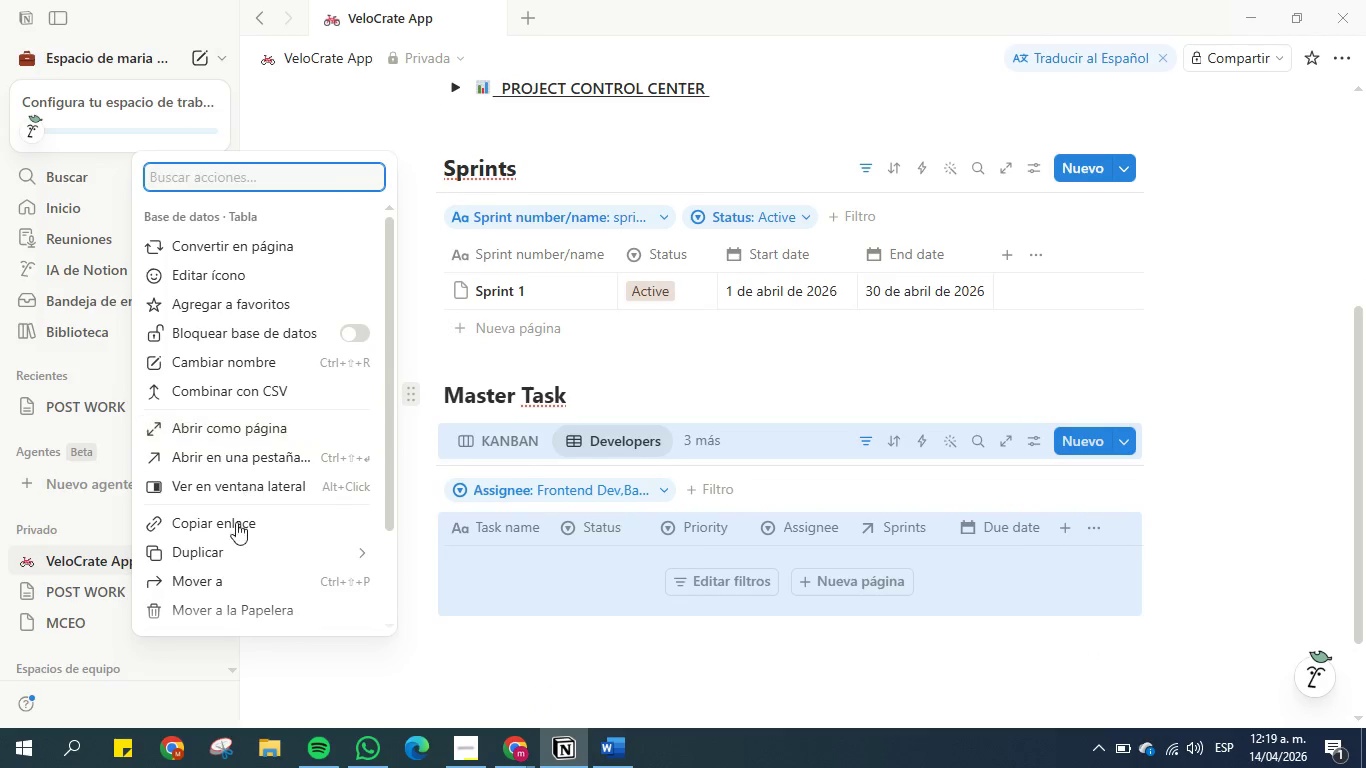 
left_click([221, 507])
 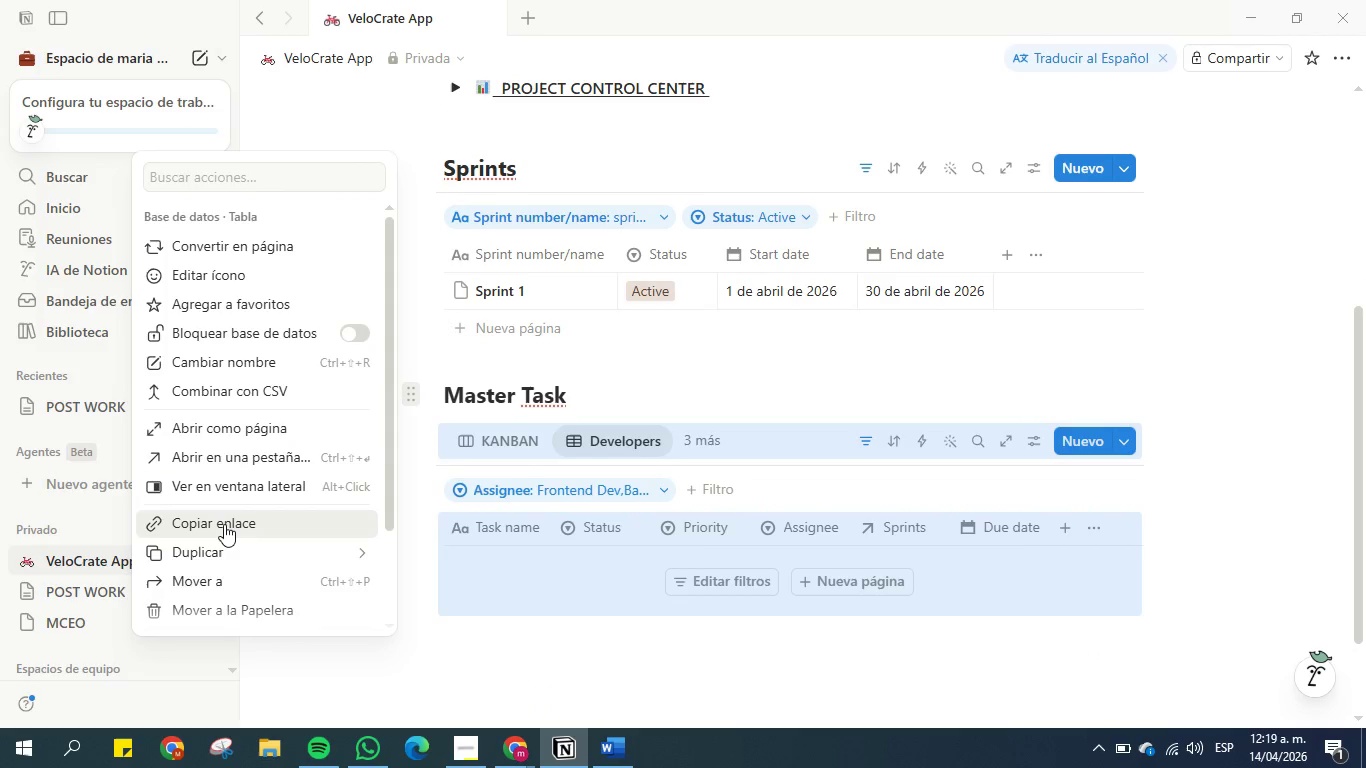 
left_click([224, 524])
 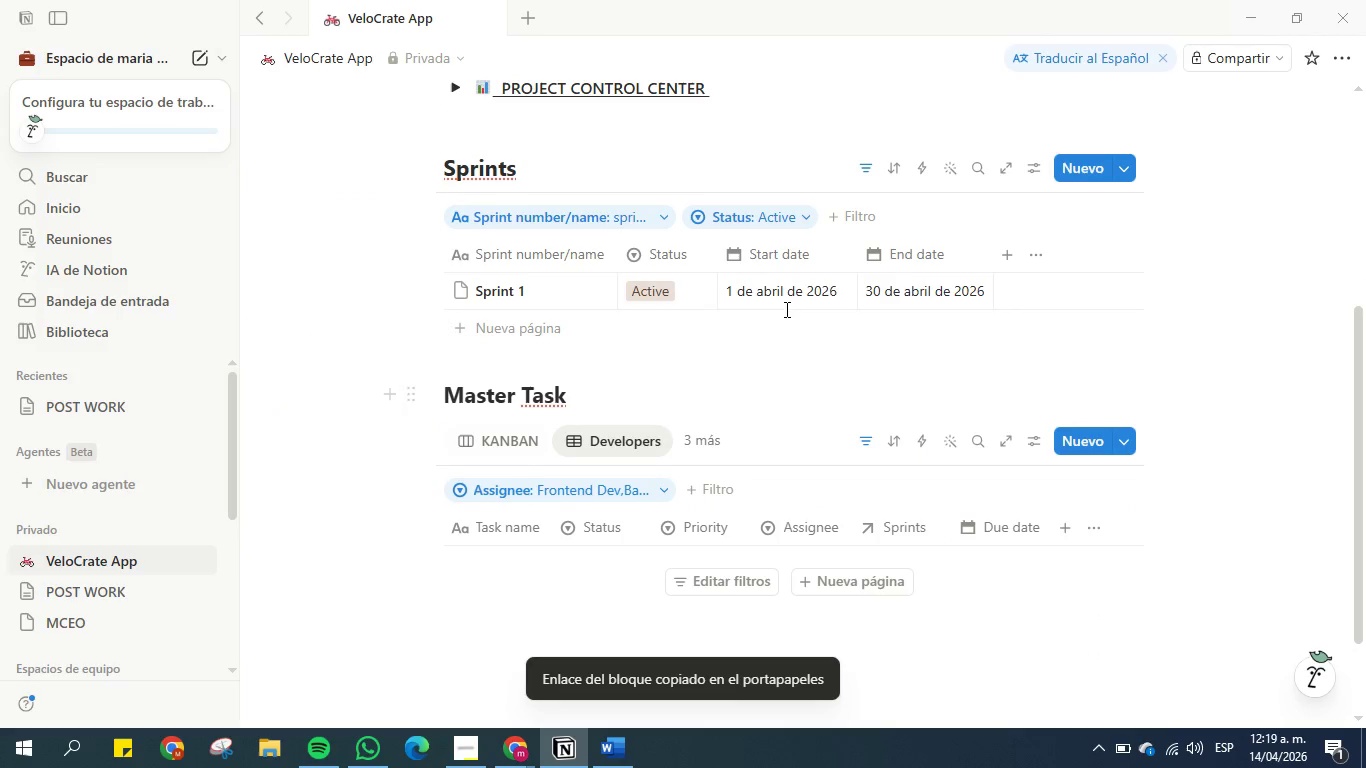 
scroll: coordinate [888, 273], scroll_direction: up, amount: 3.0
 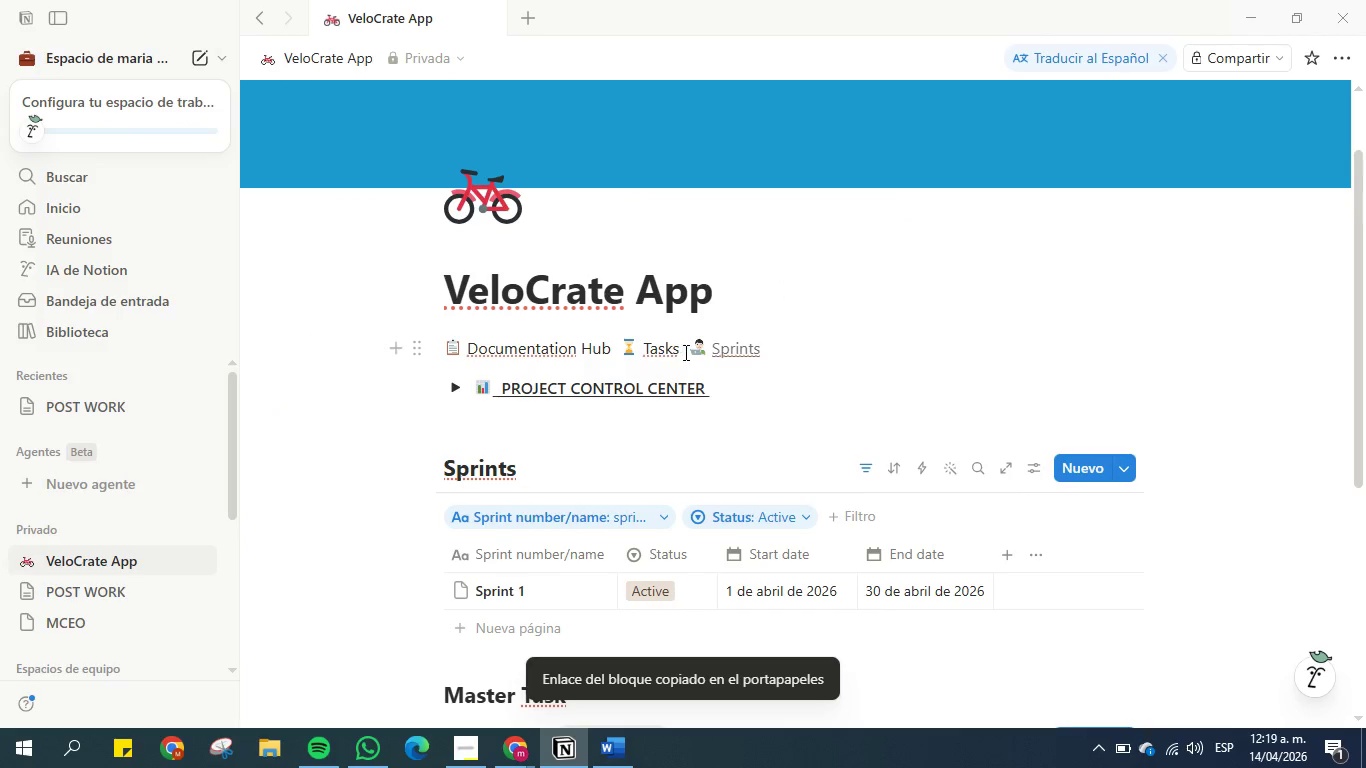 
left_click_drag(start_coordinate=[680, 350], to_coordinate=[646, 350])
 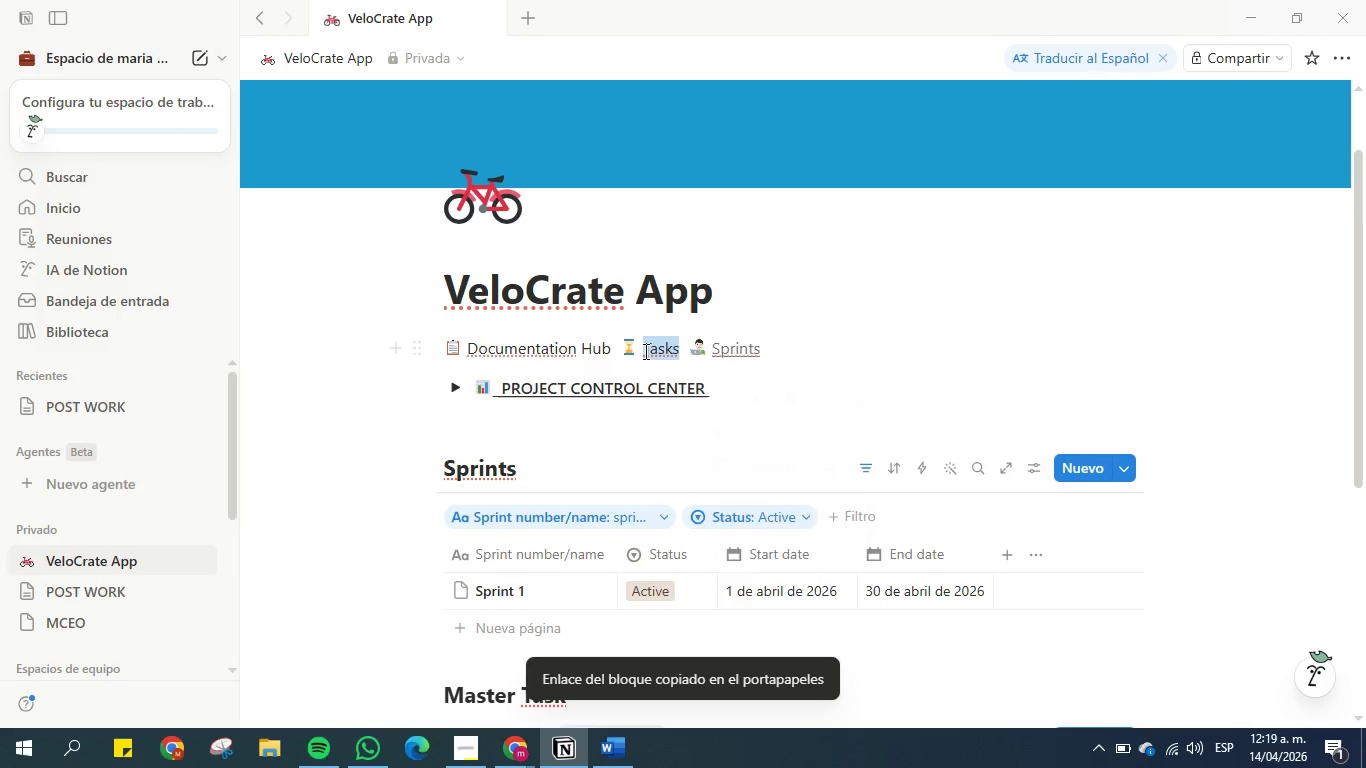 
key(Control+K)
 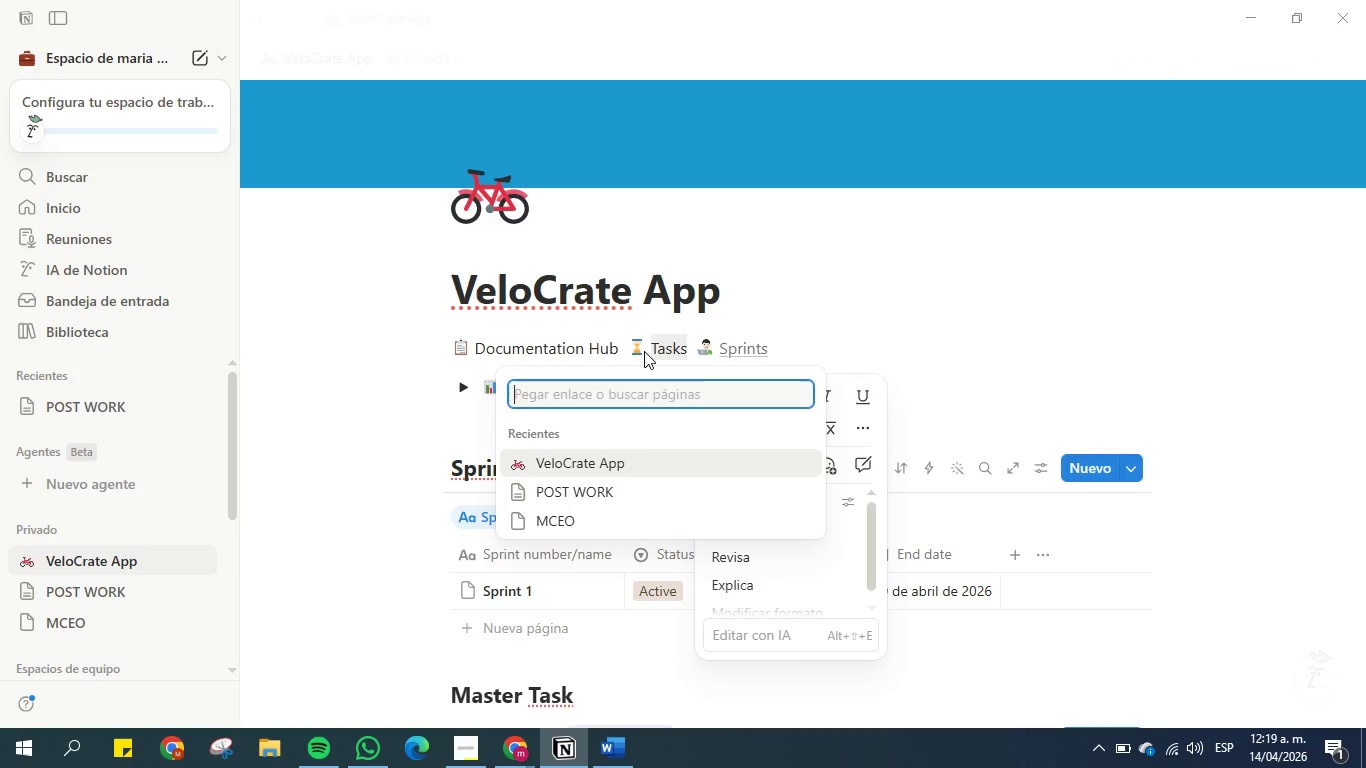 
key(Control+V)
 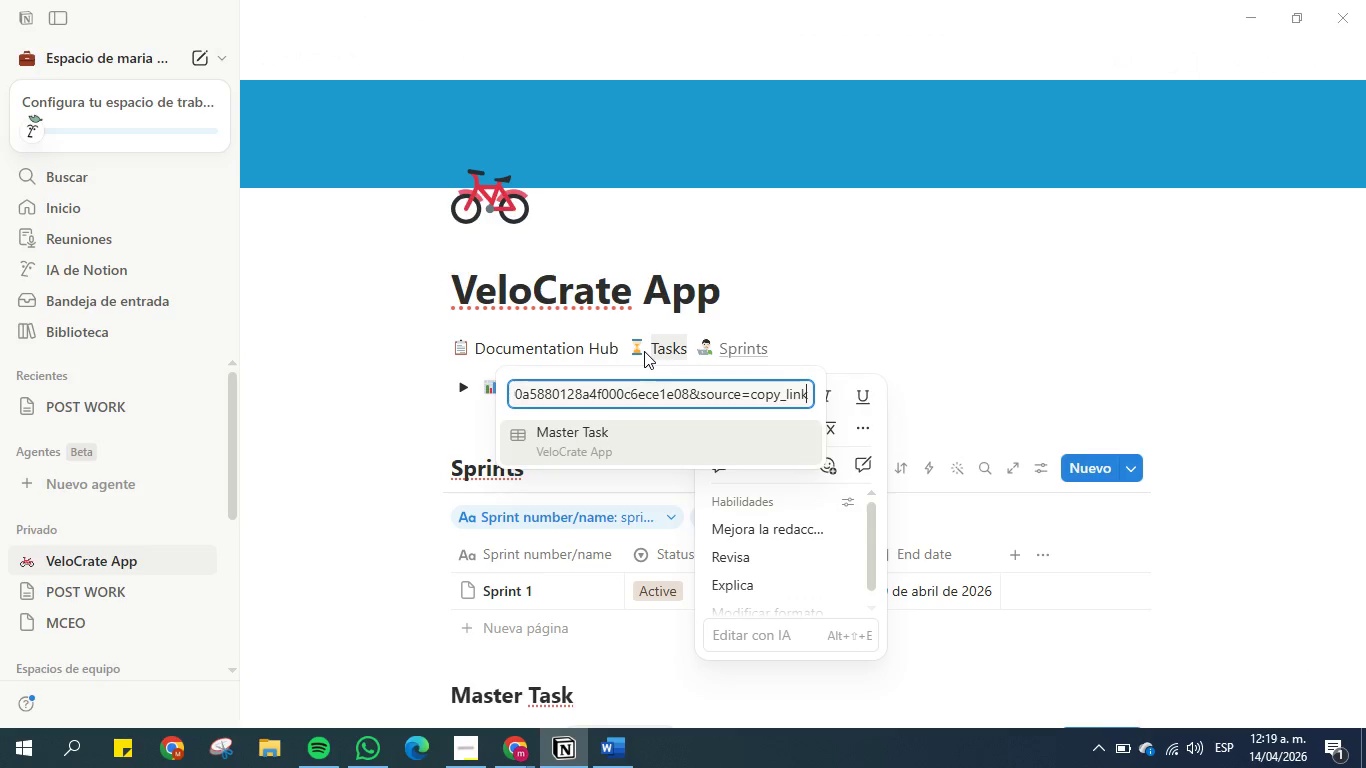 
key(Enter)
 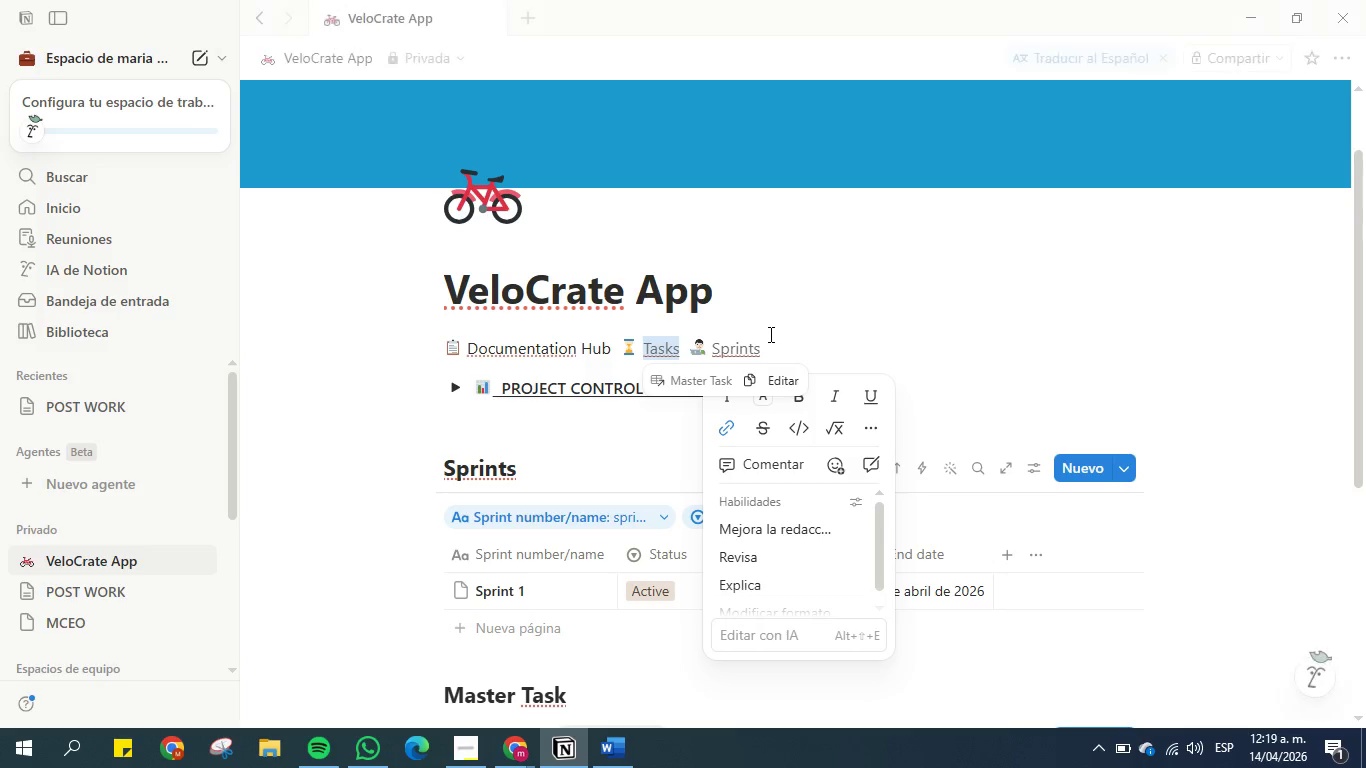 
left_click([800, 352])
 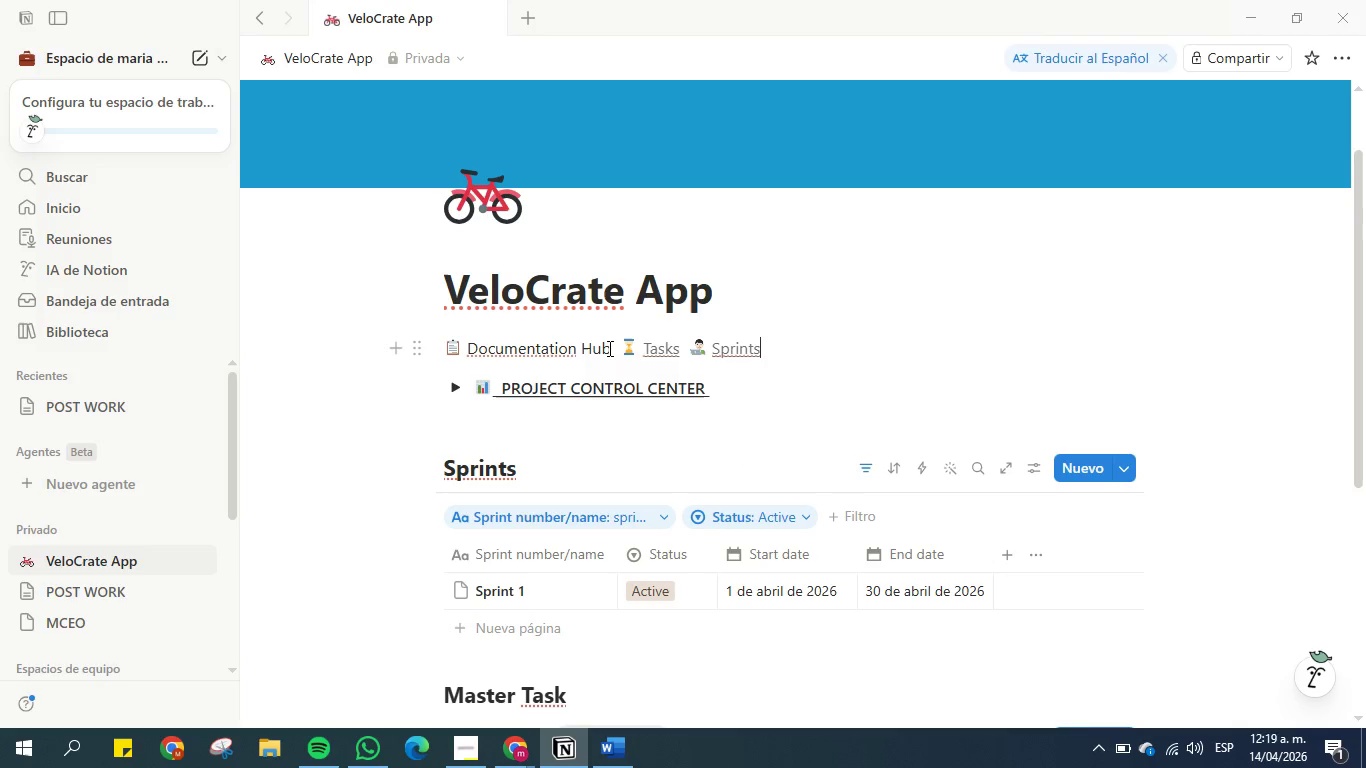 
left_click_drag(start_coordinate=[612, 346], to_coordinate=[464, 346])
 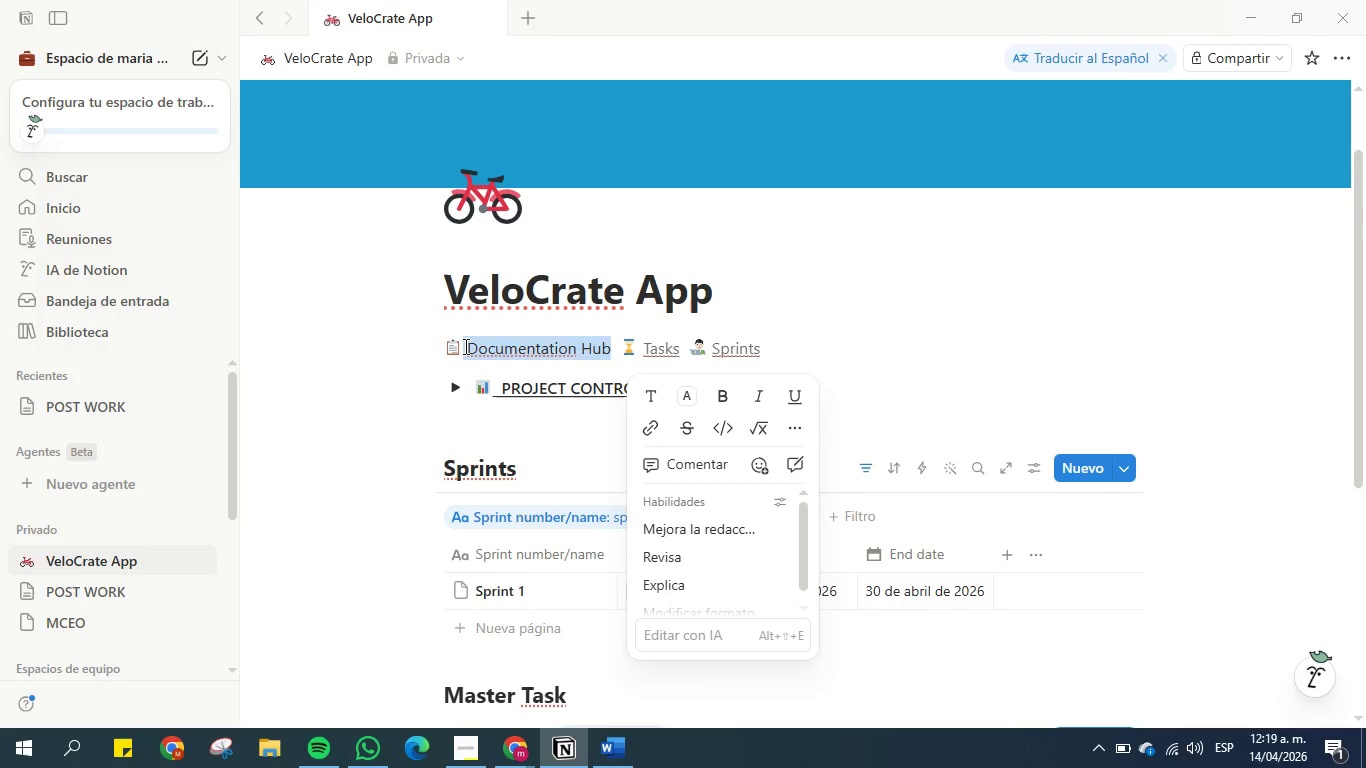 
key(Control+C)
 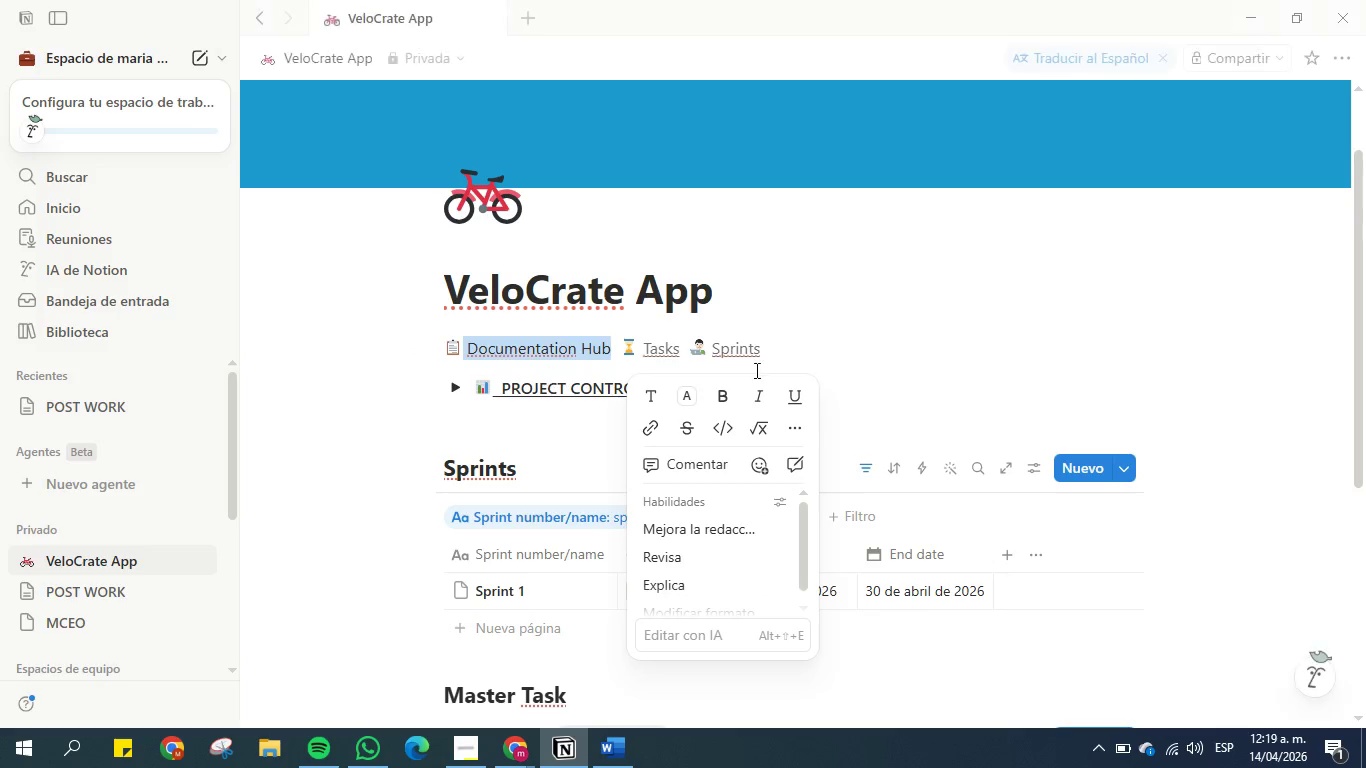 
left_click([839, 359])
 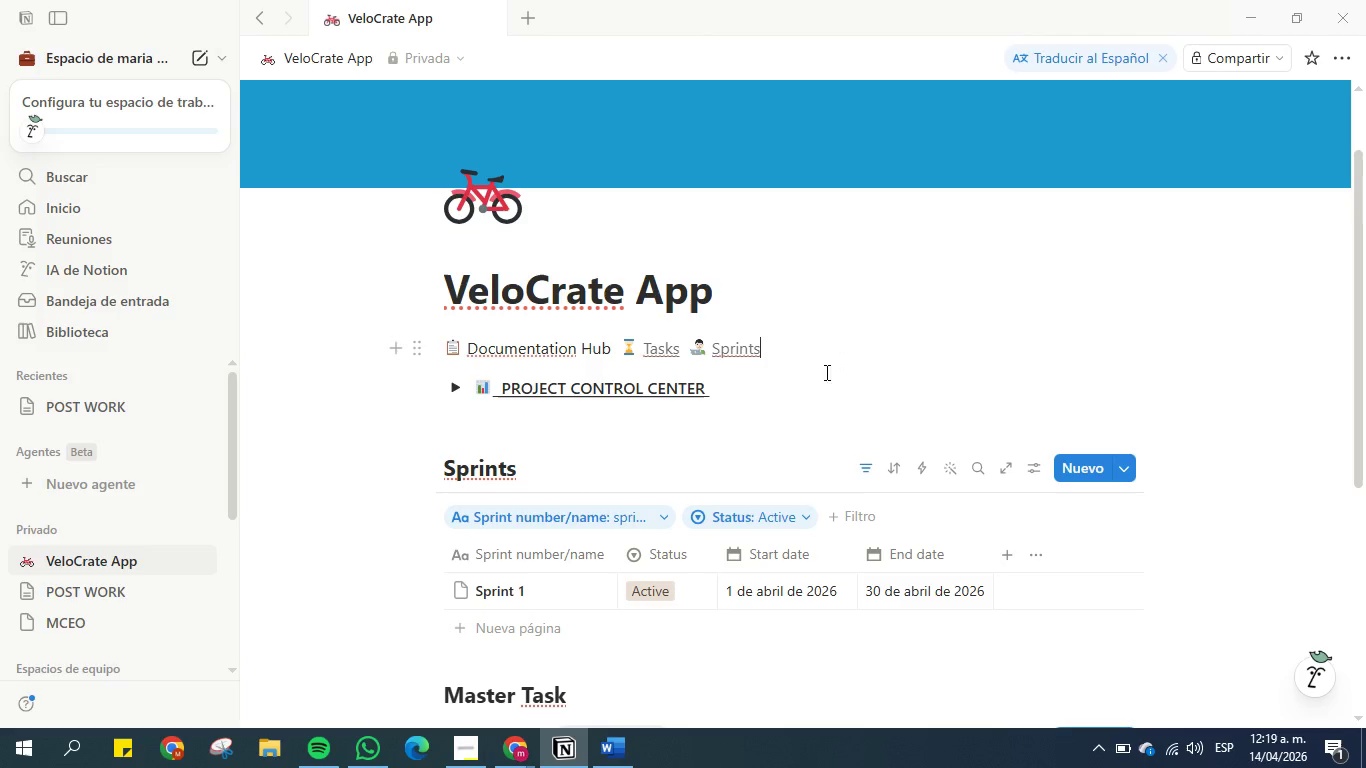 
scroll: coordinate [597, 448], scroll_direction: down, amount: 5.0
 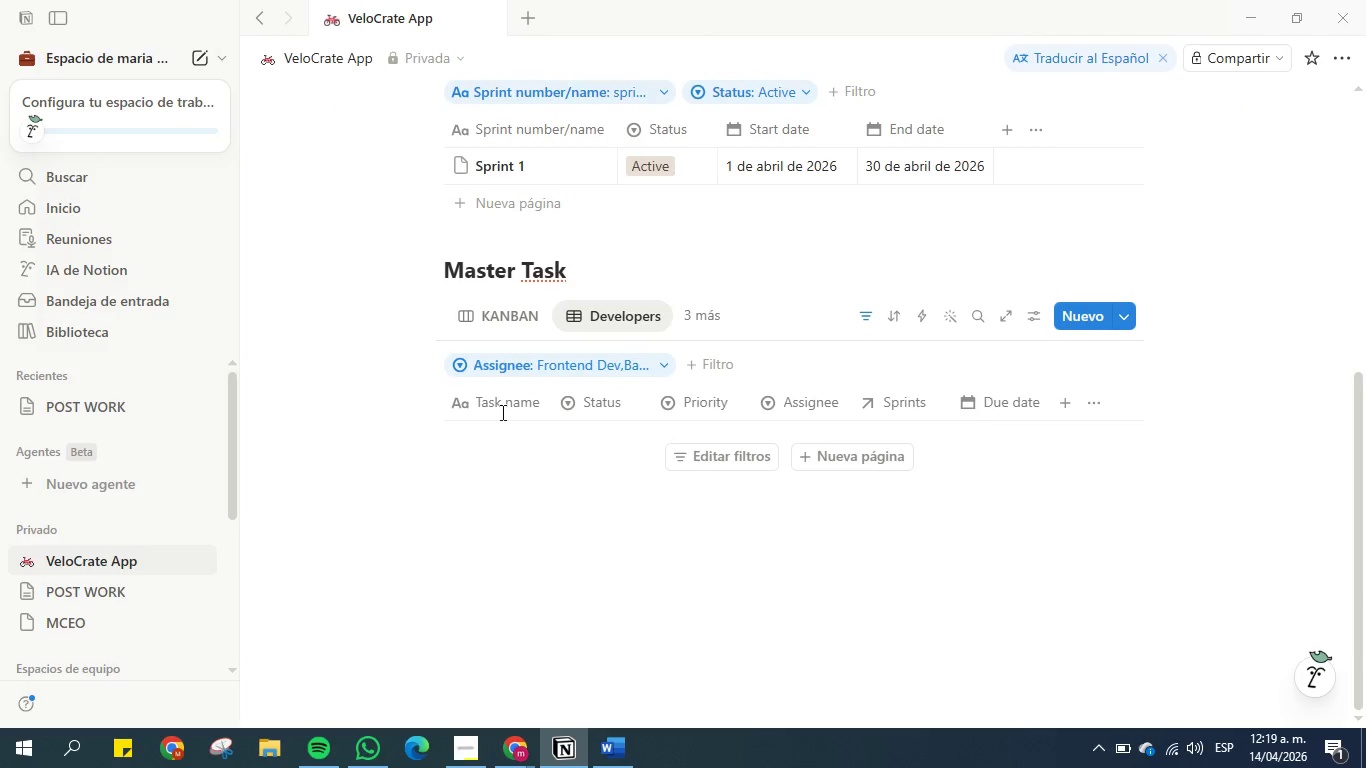 
scroll: coordinate [479, 302], scroll_direction: up, amount: 4.0
 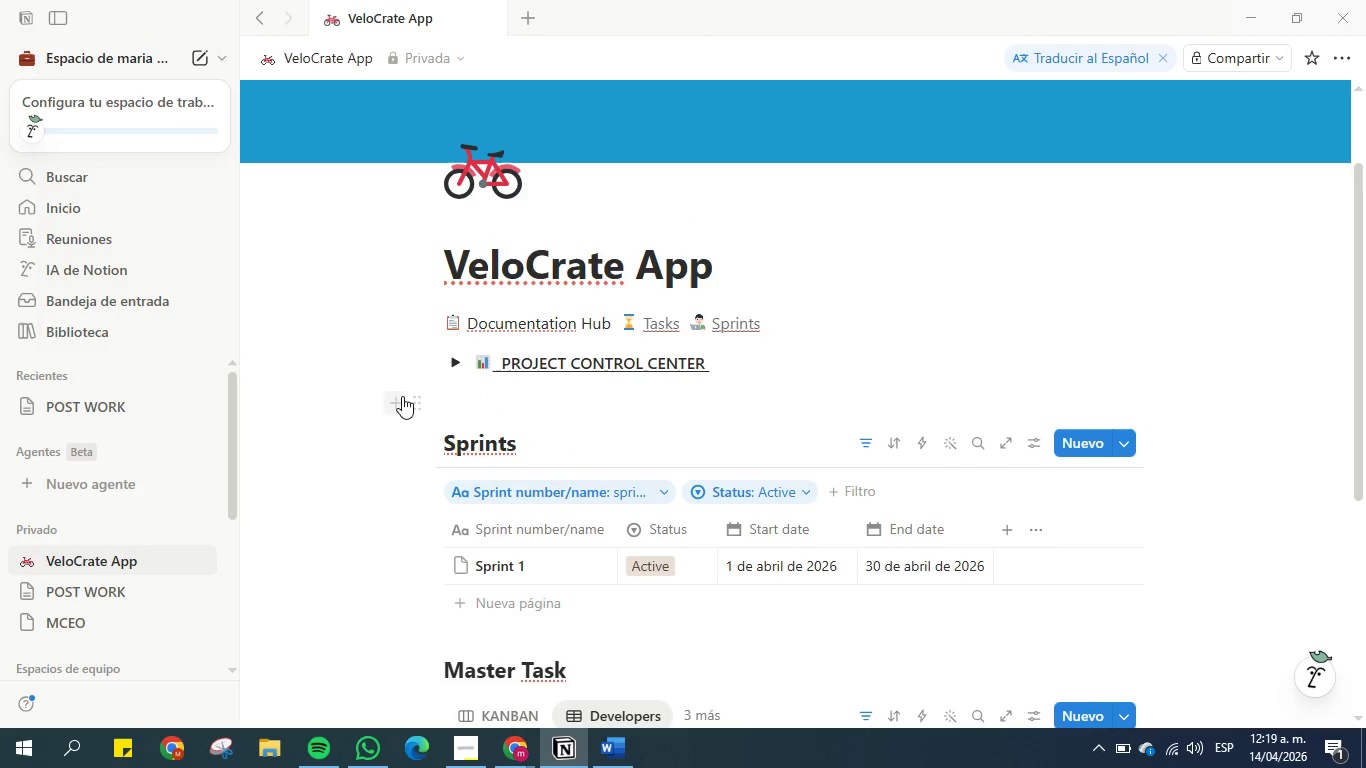 
mouse_move([443, 395])
 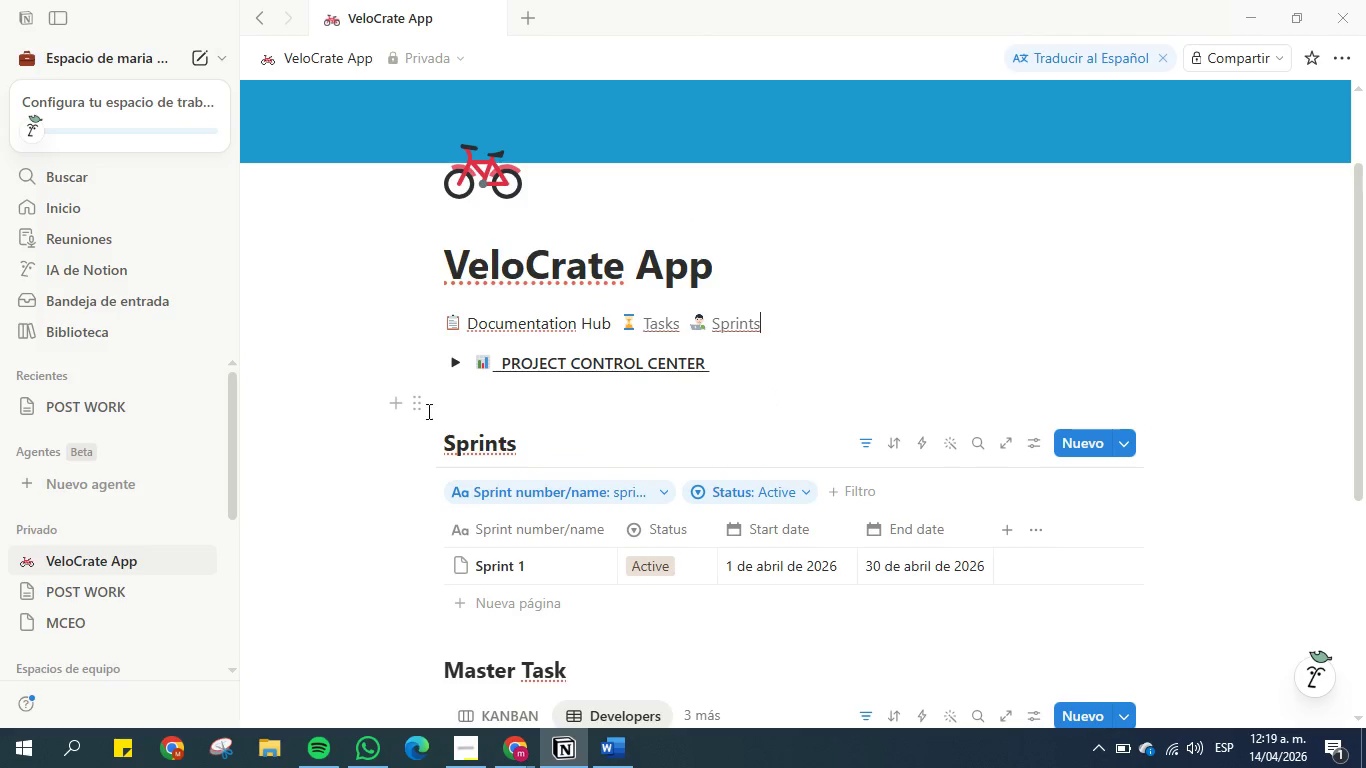 
left_click([441, 408])
 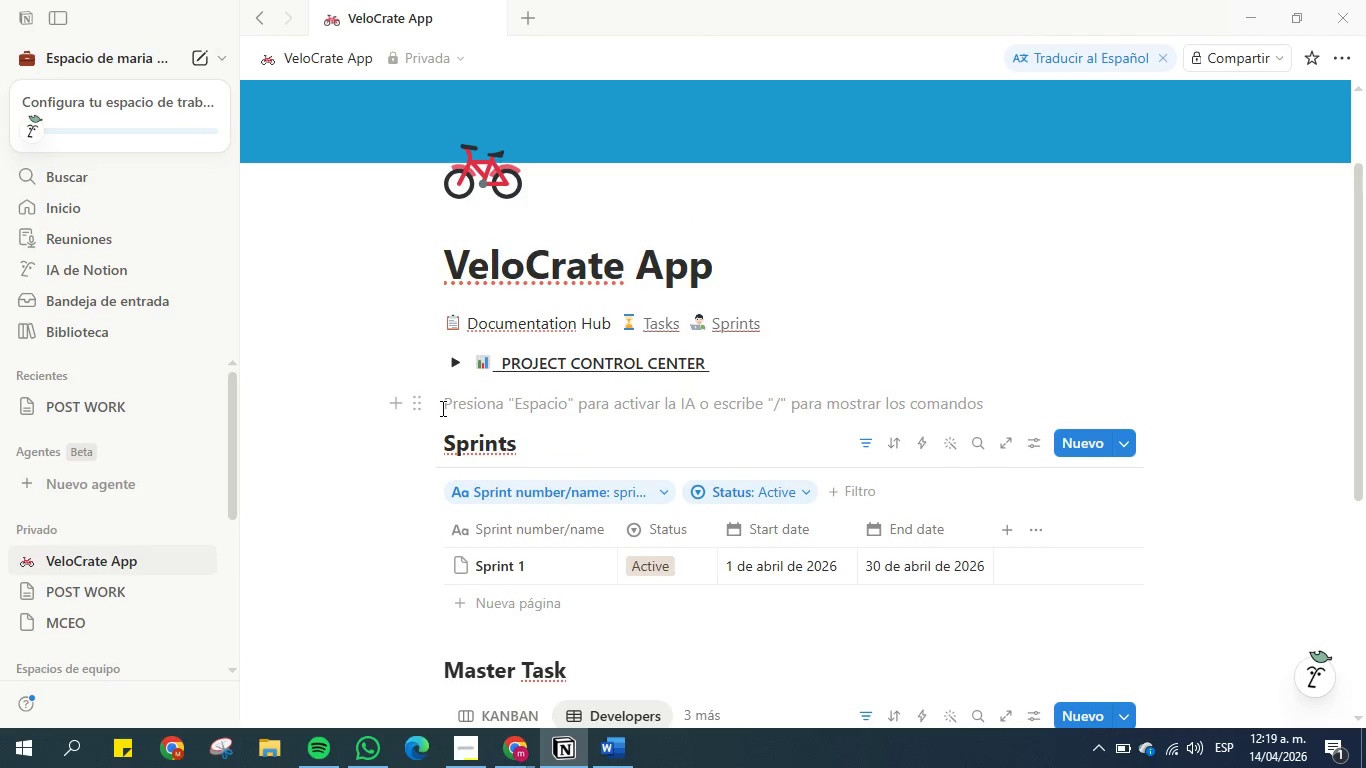 
key(Enter)
 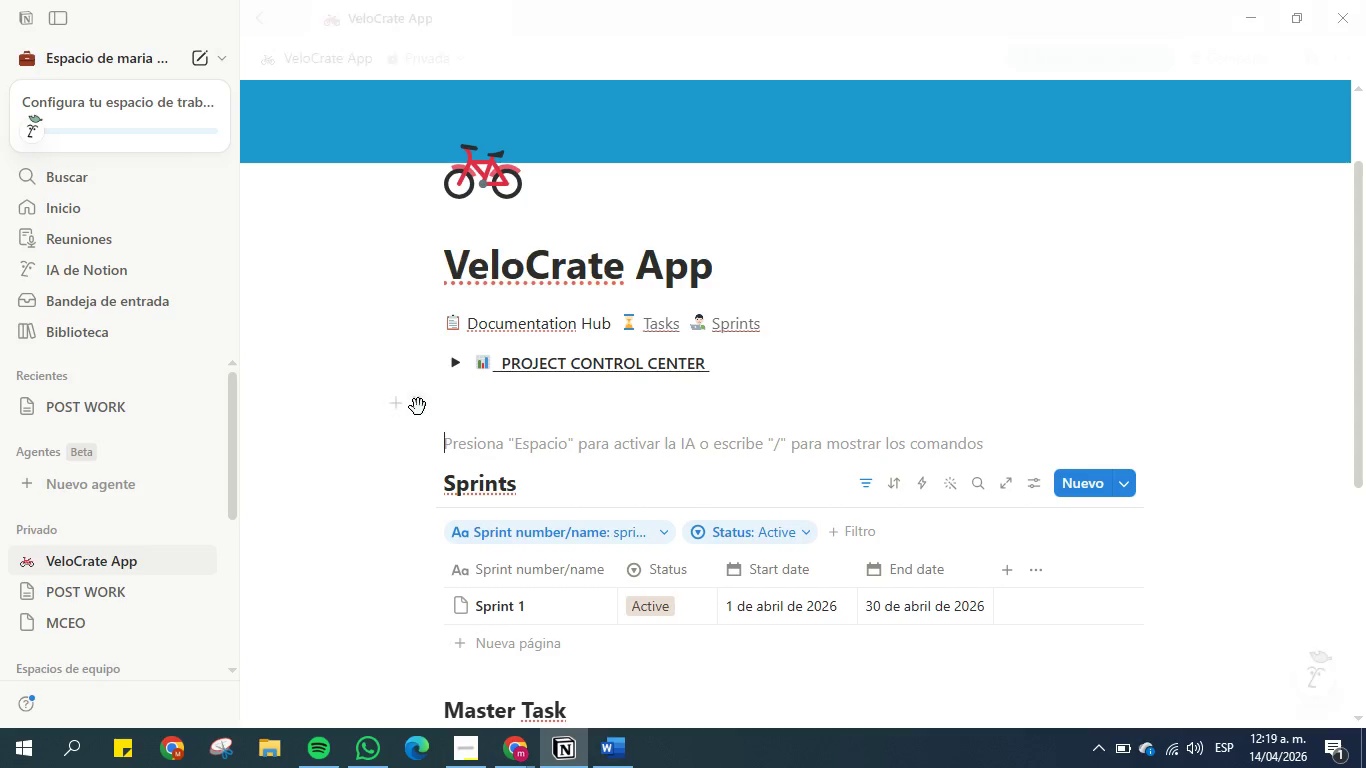 
left_click_drag(start_coordinate=[418, 407], to_coordinate=[436, 582])
 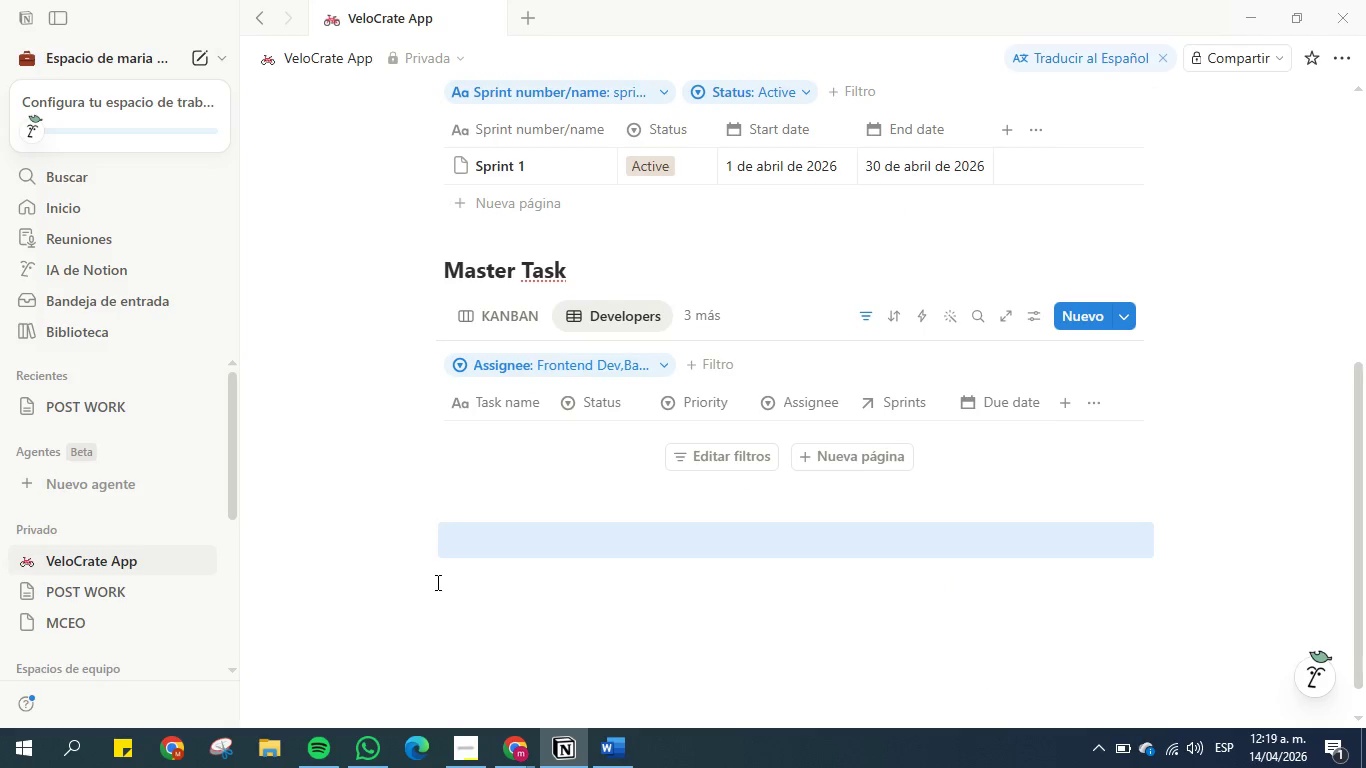 
scroll: coordinate [430, 522], scroll_direction: down, amount: 5.0
 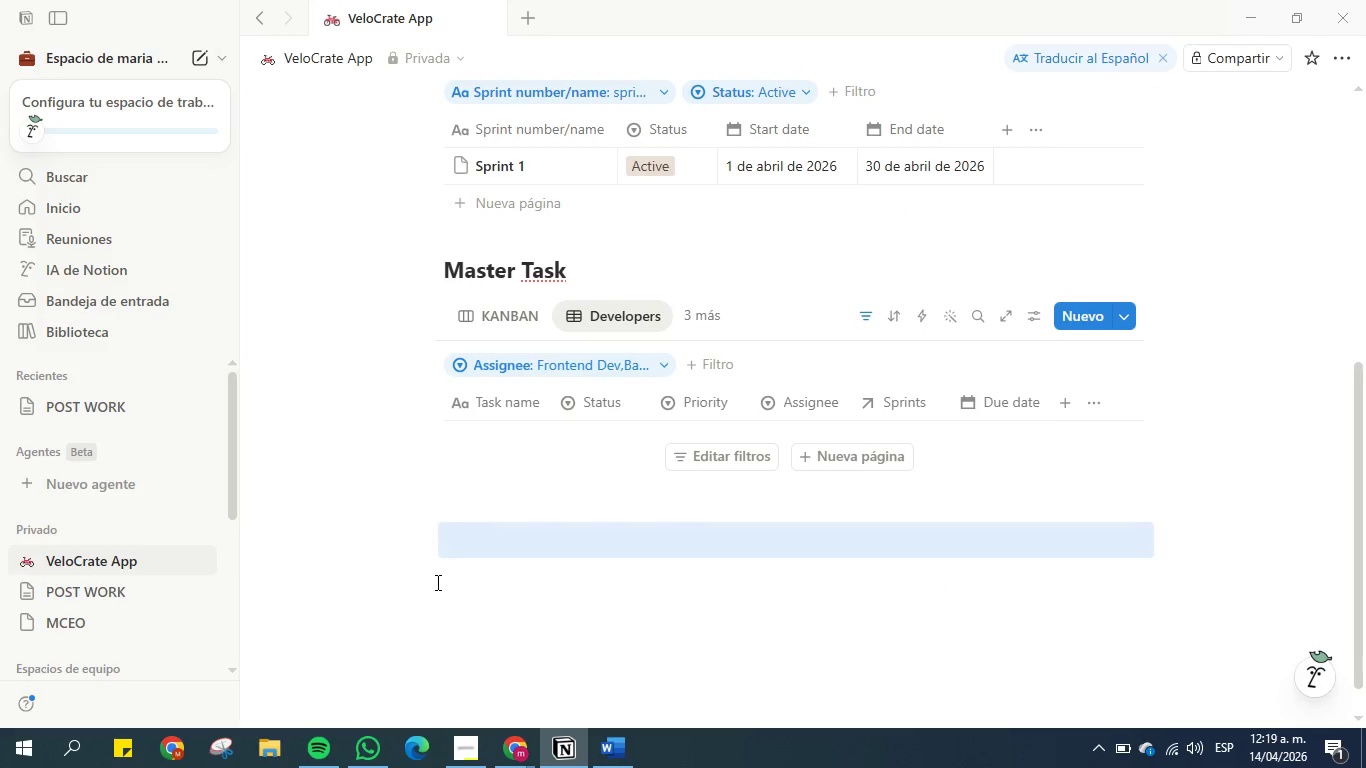 
double_click([473, 548])
 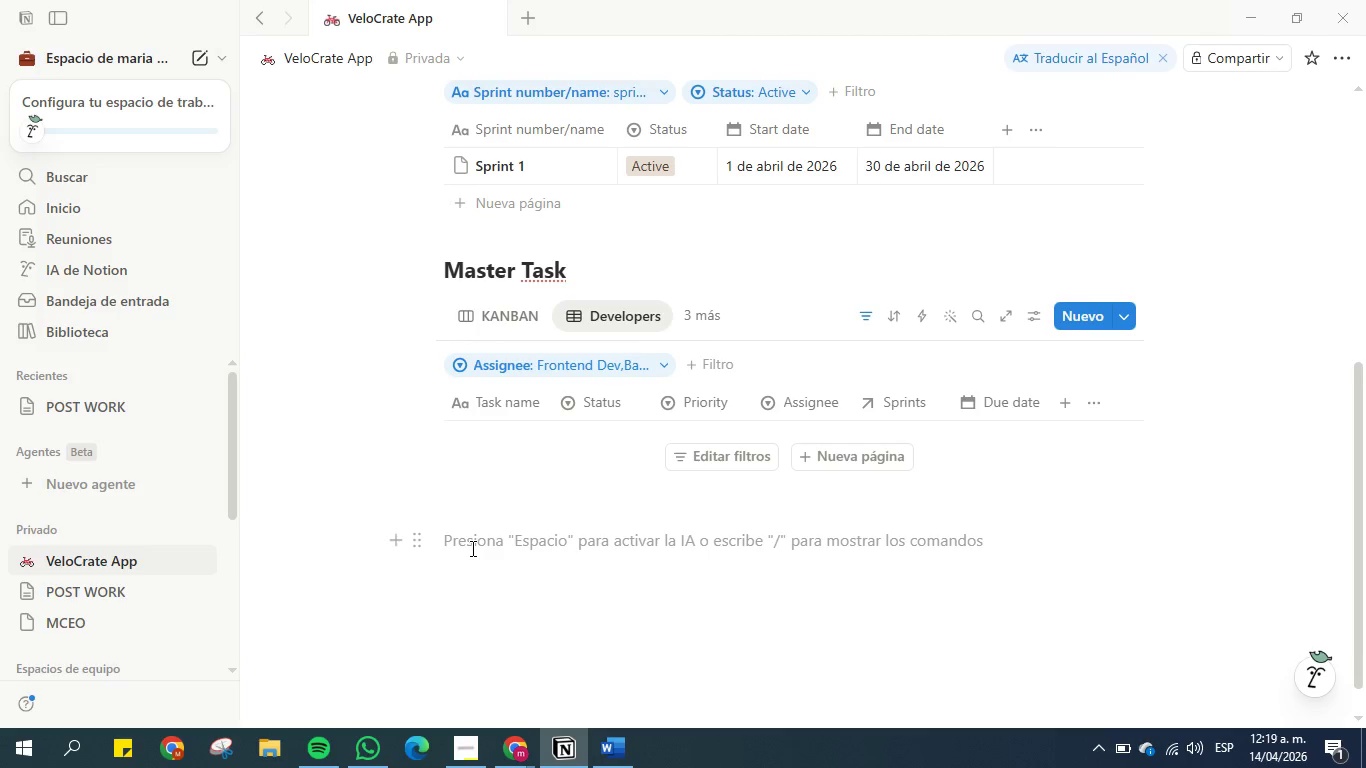 
wait(16.02)
 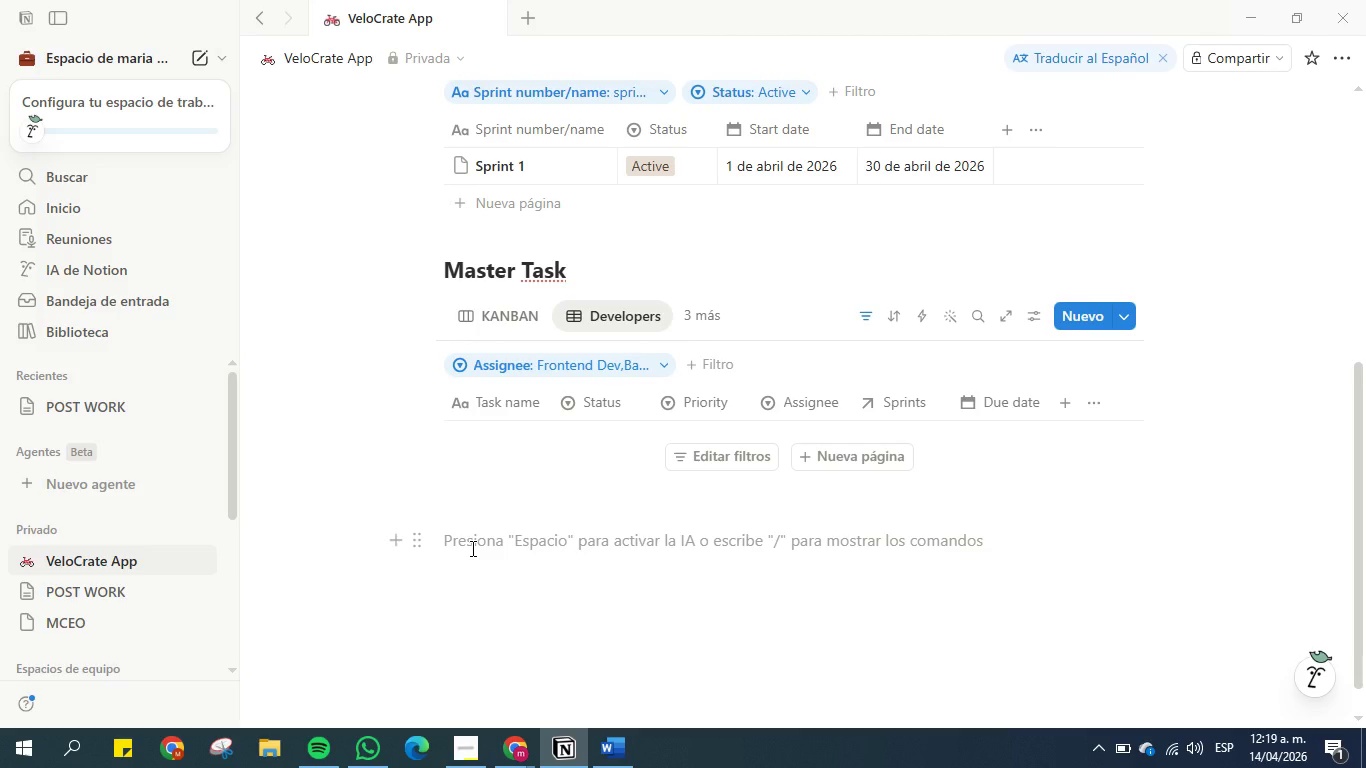 
key(Control+V)
 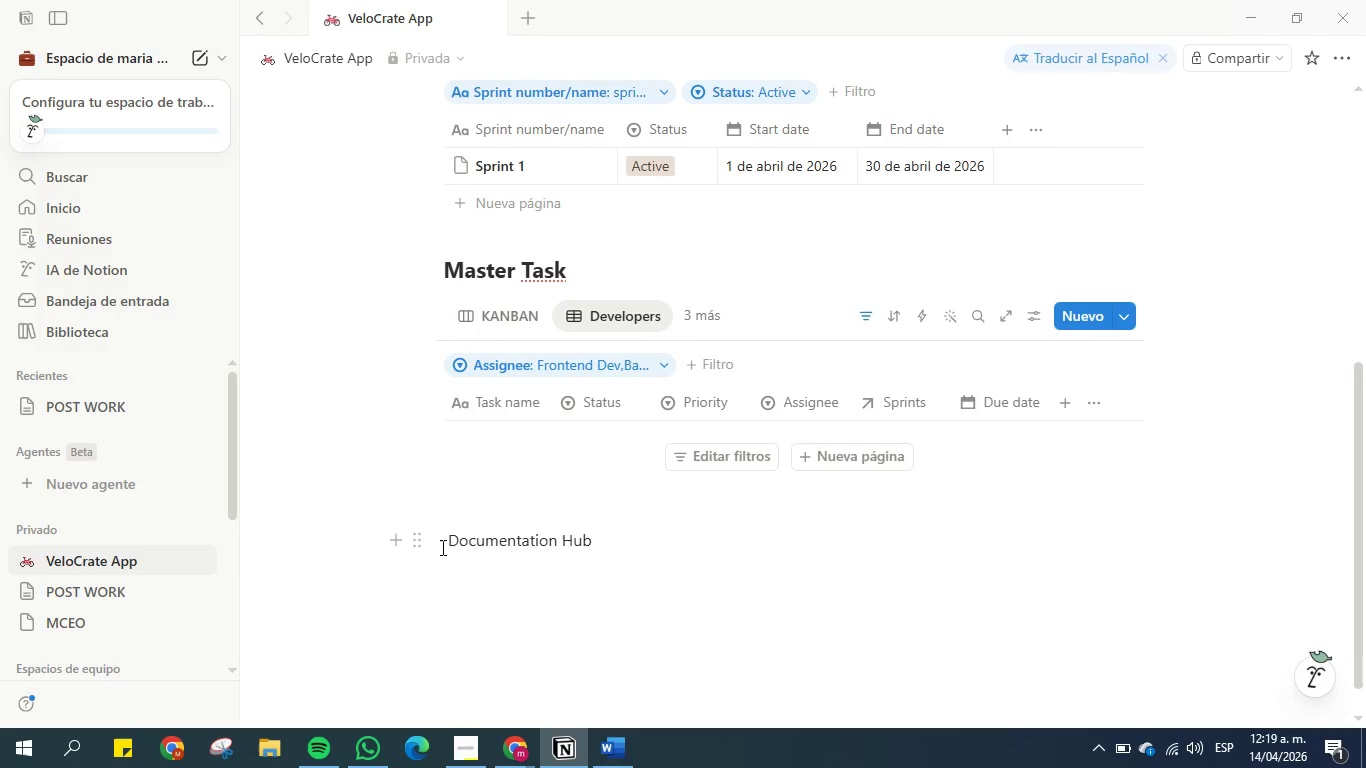 
left_click([424, 544])
 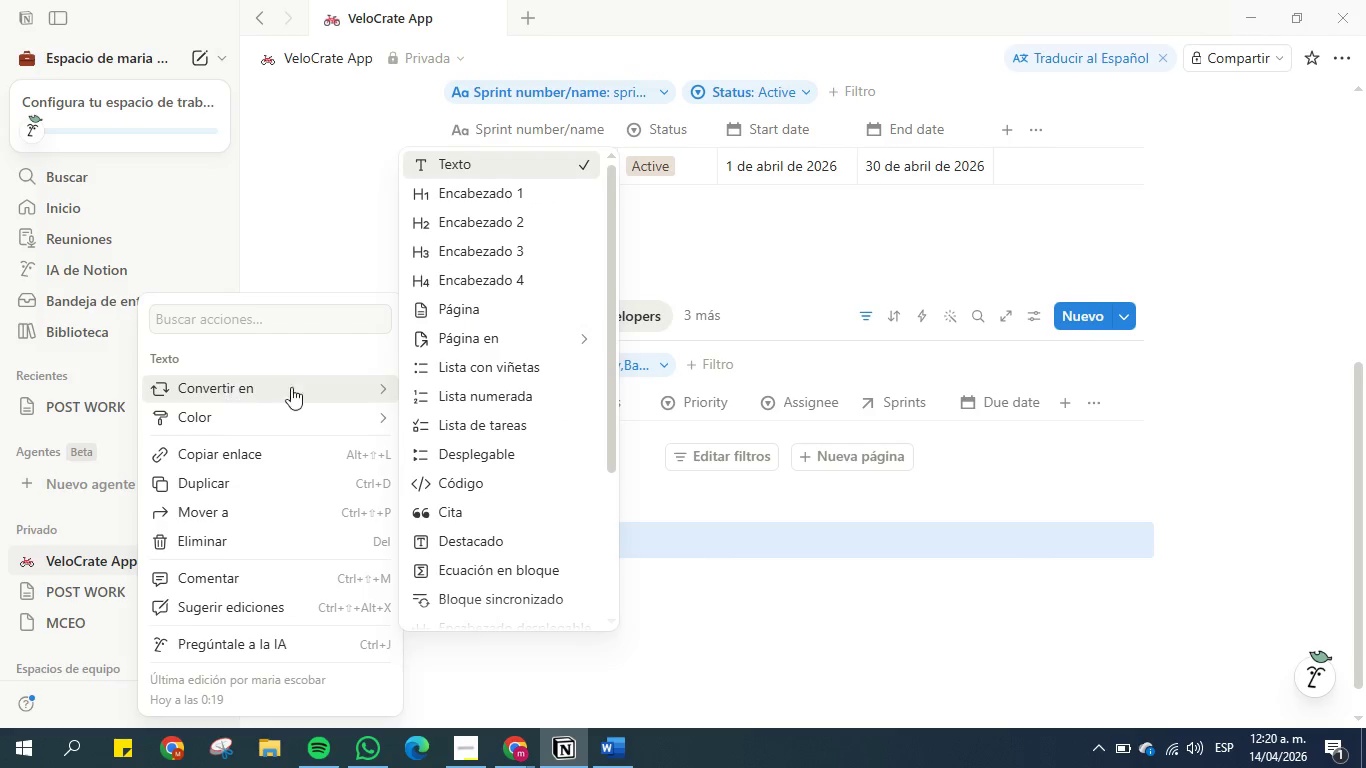 
left_click([496, 225])
 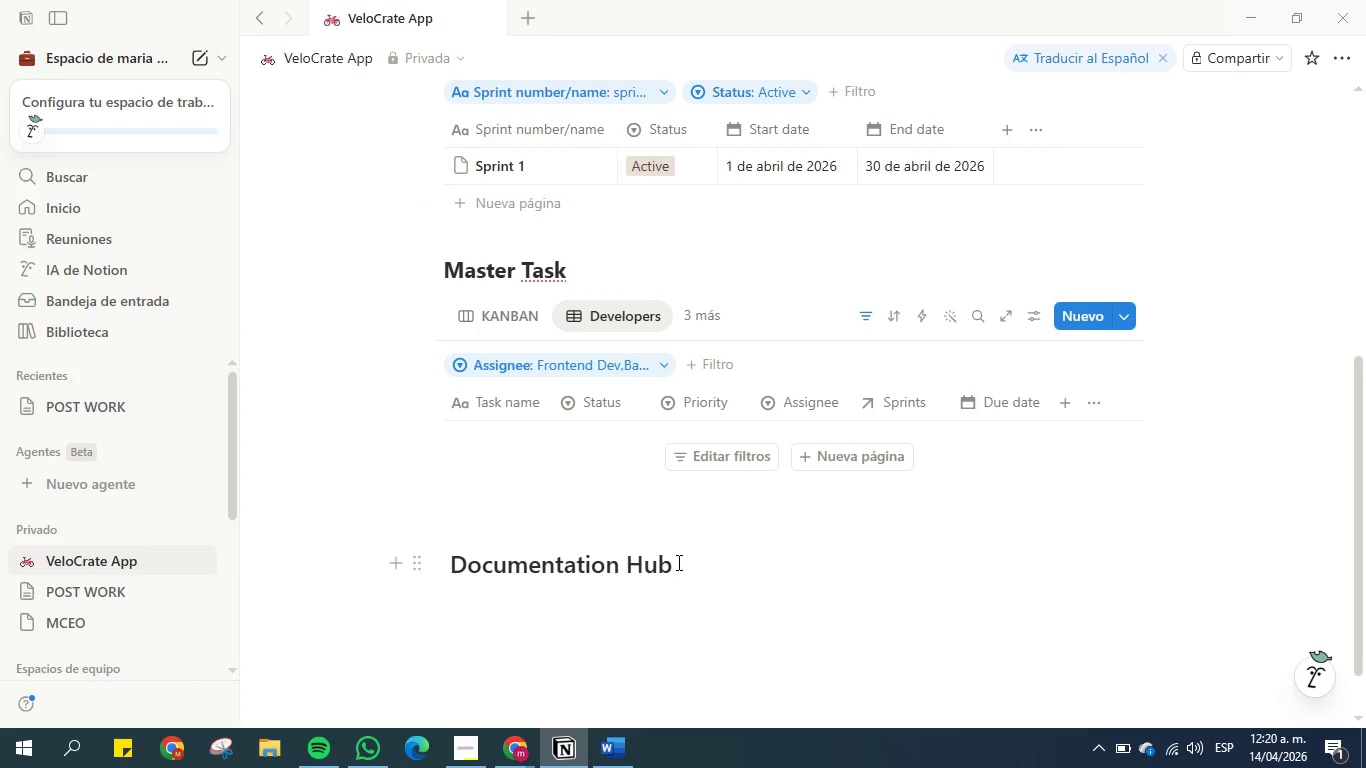 
left_click_drag(start_coordinate=[679, 562], to_coordinate=[452, 554])
 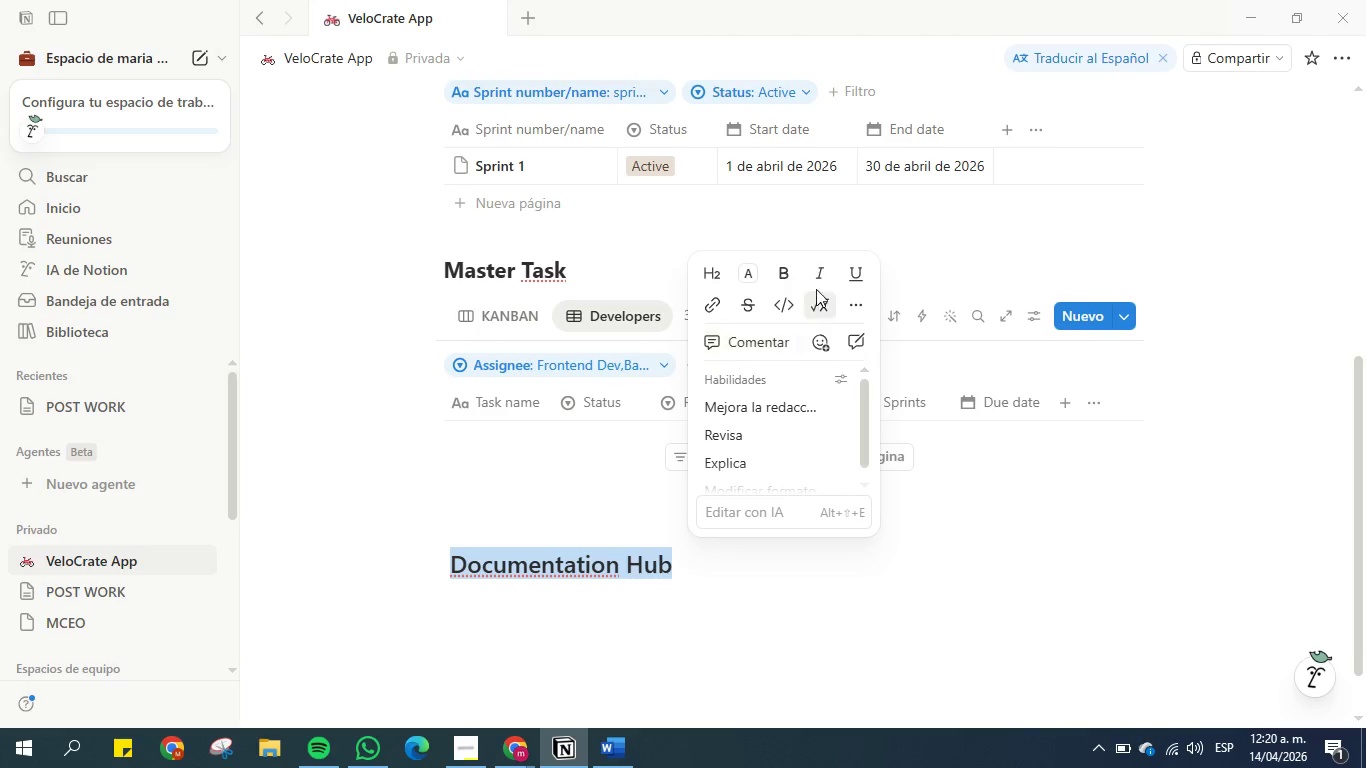 
left_click([780, 279])
 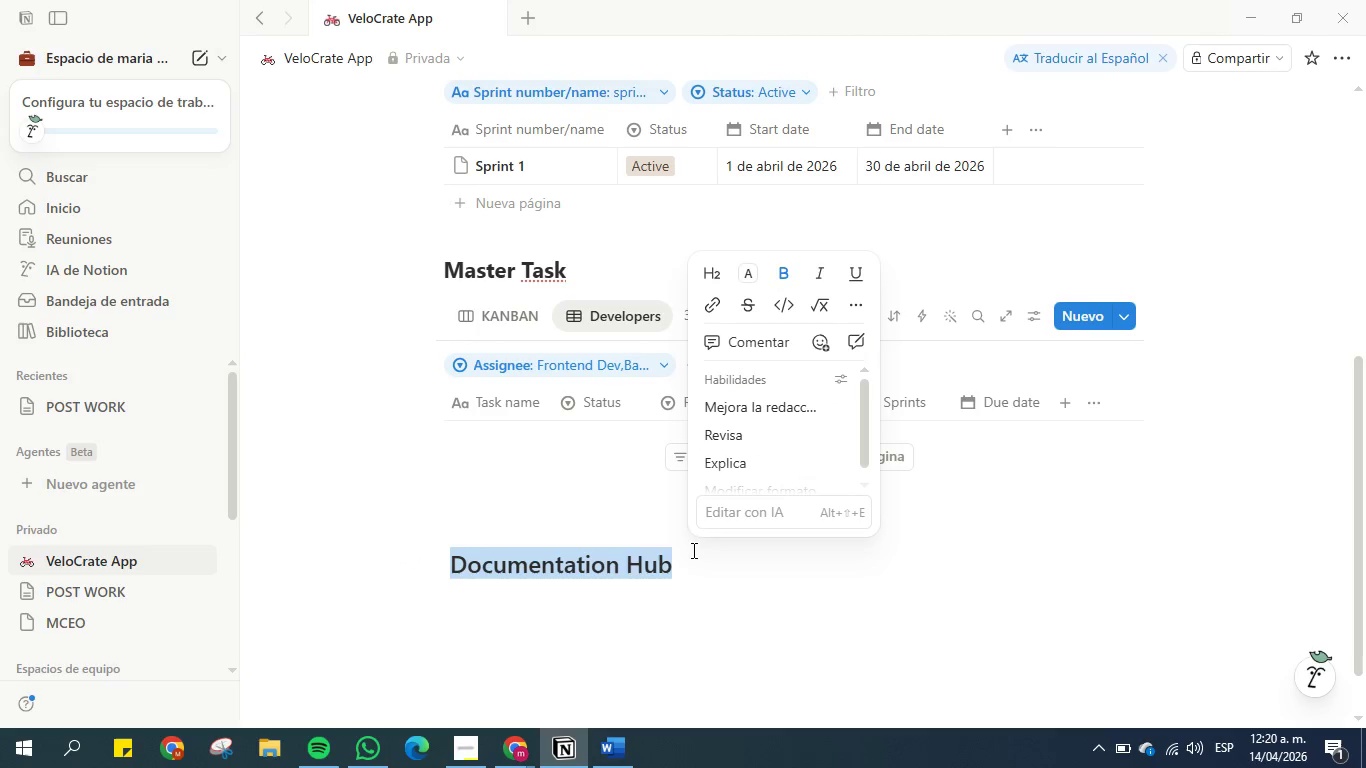 
left_click([693, 571])
 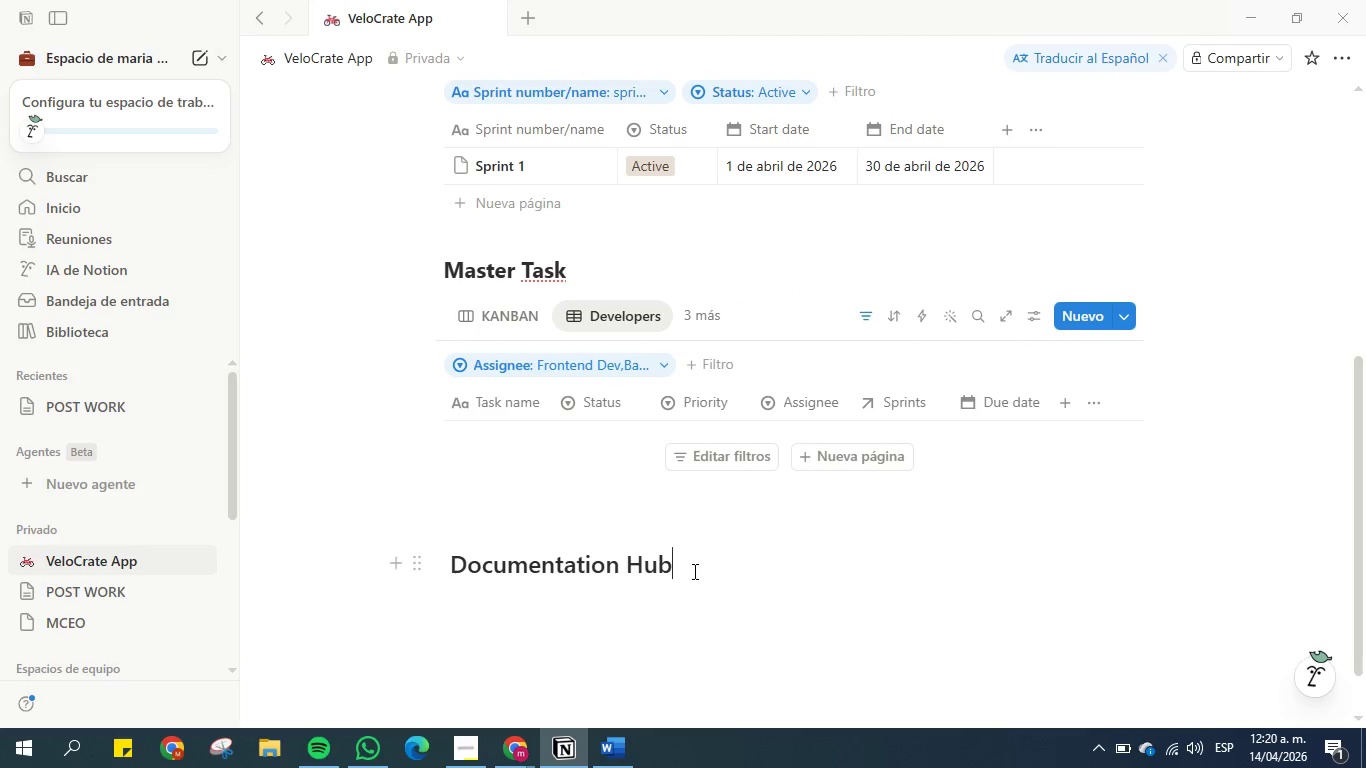 
left_click_drag(start_coordinate=[693, 571], to_coordinate=[438, 562])
 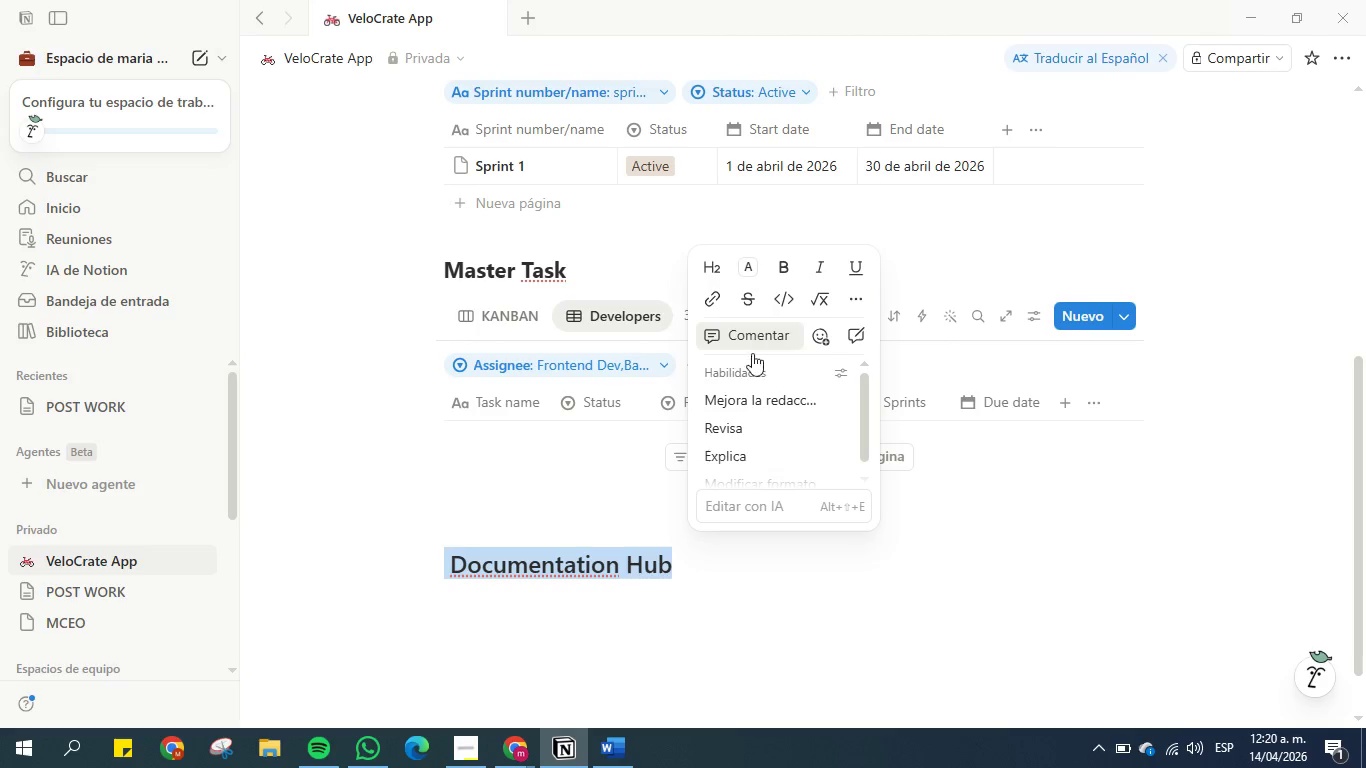 
left_click([750, 588])
 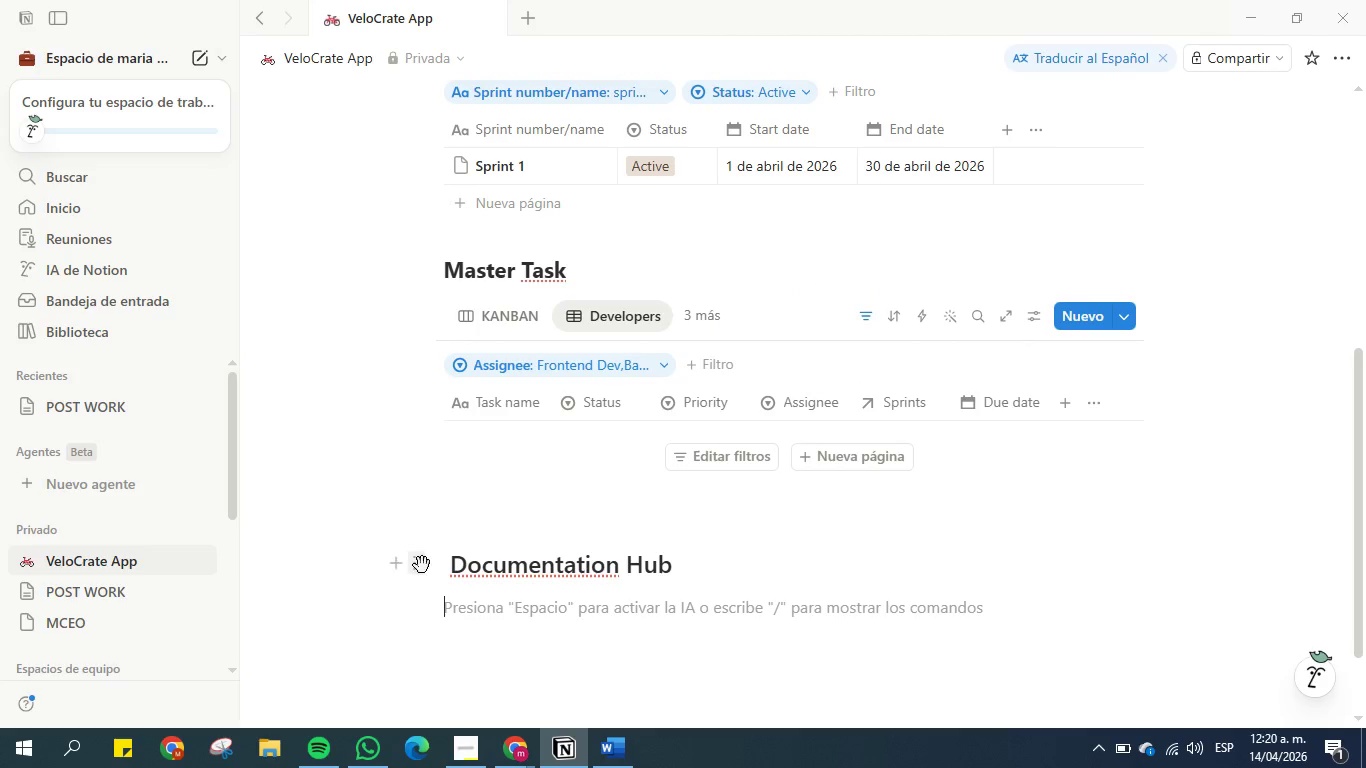 
left_click([422, 563])
 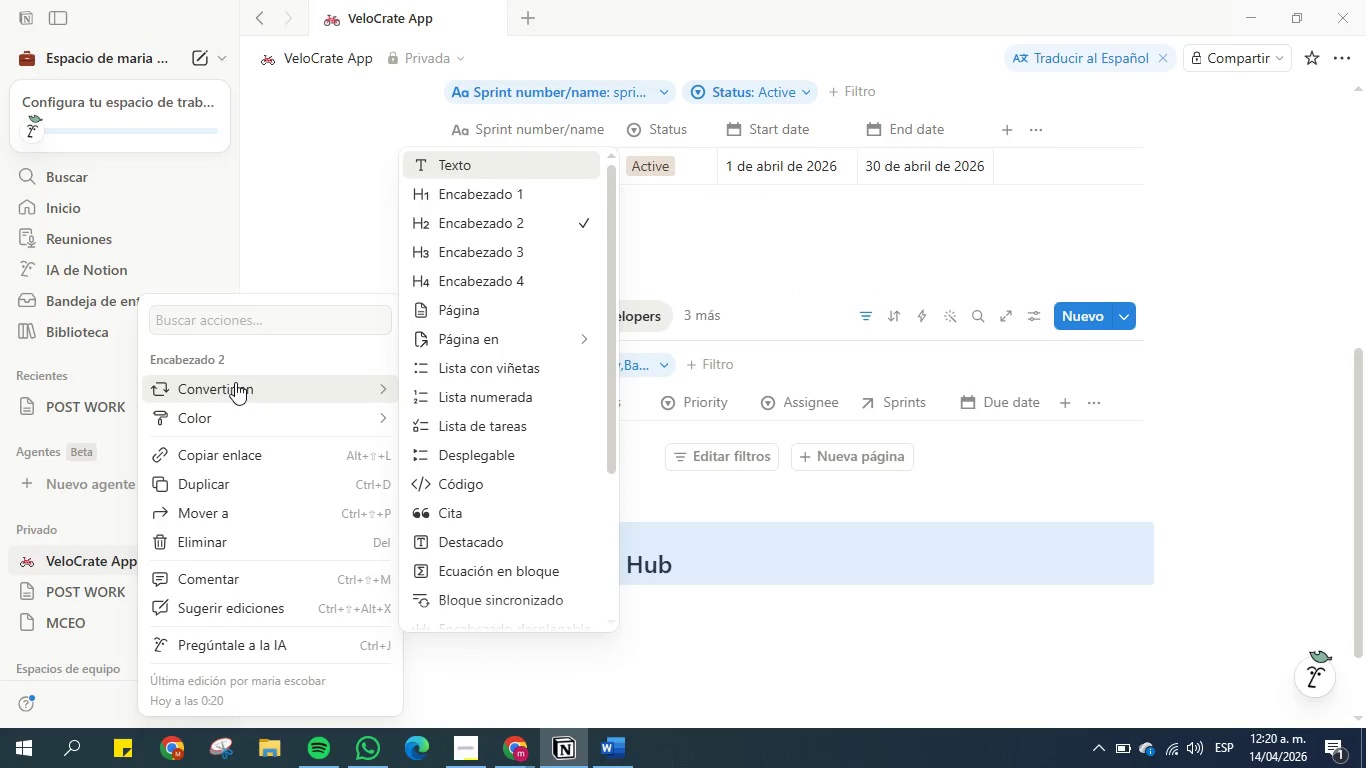 
left_click([519, 251])
 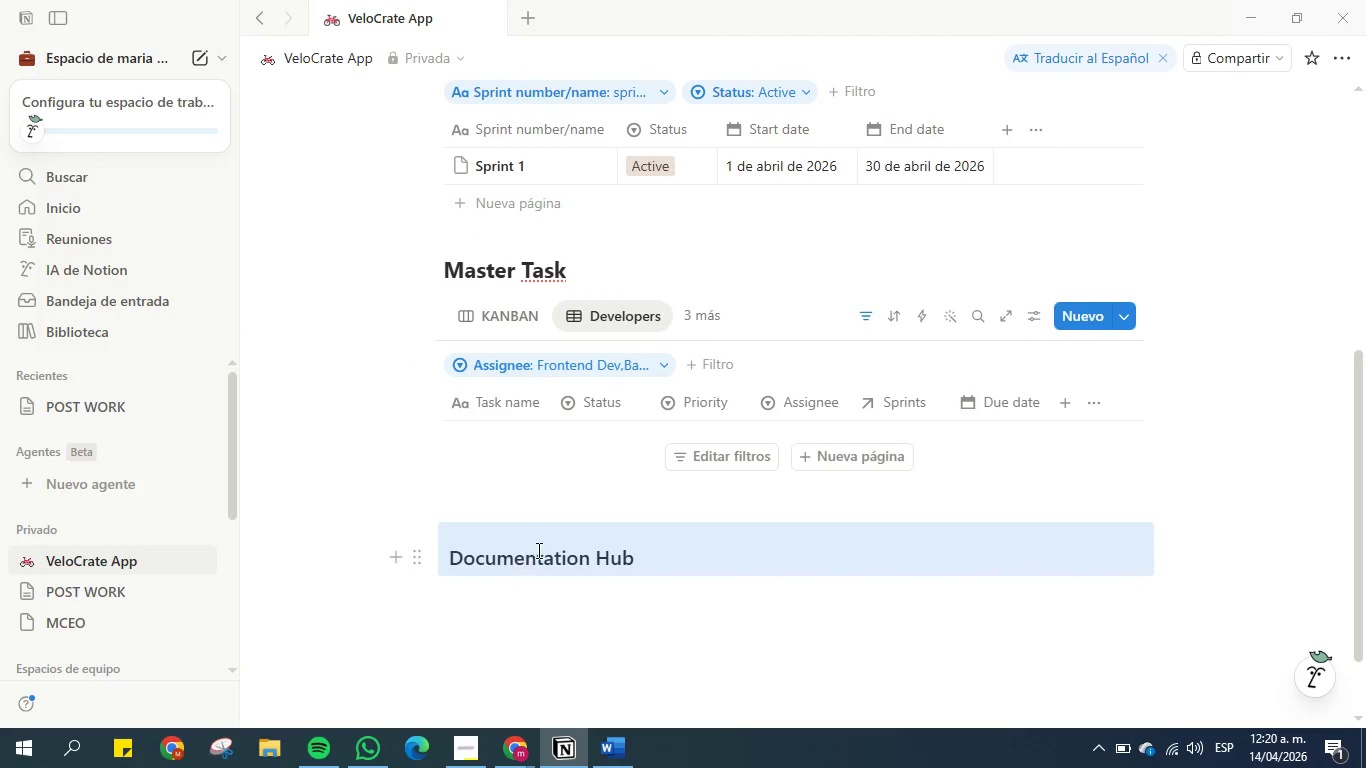 
left_click([538, 550])
 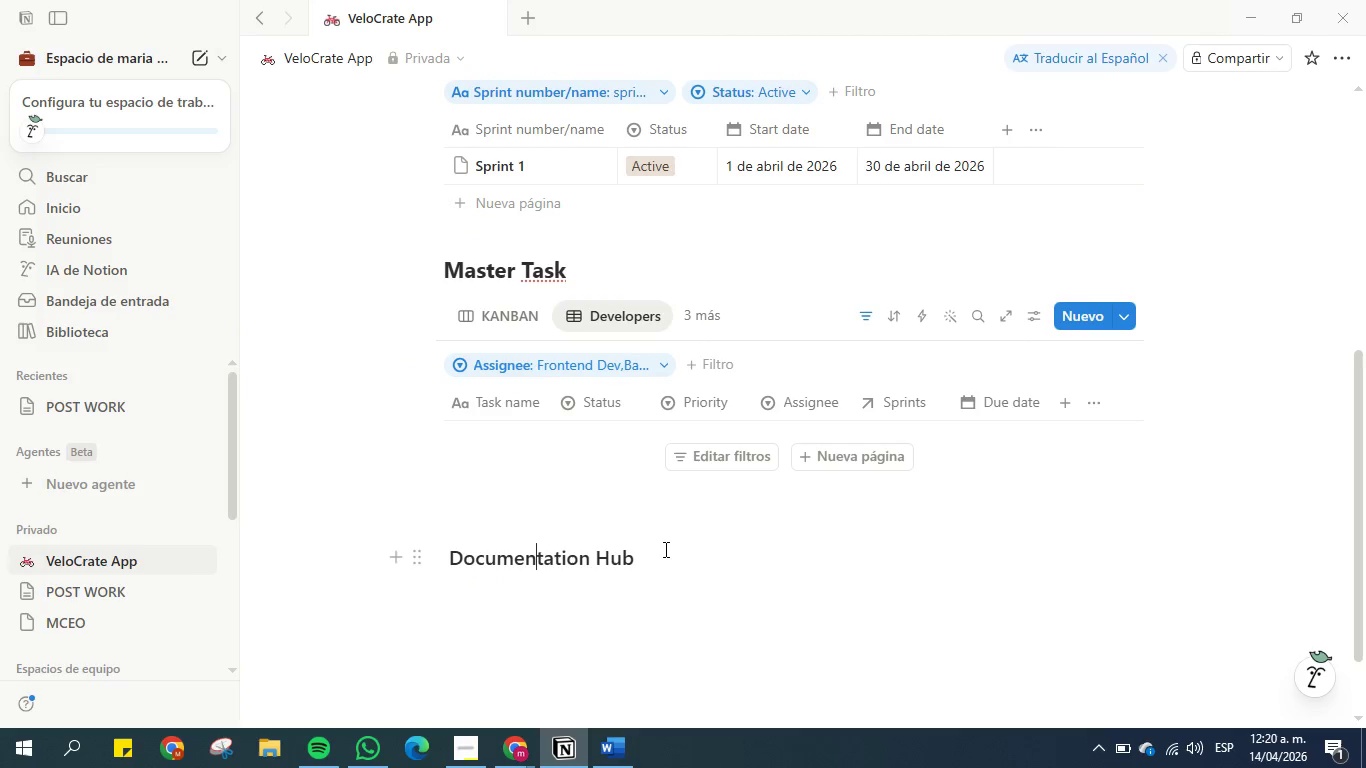 
left_click_drag(start_coordinate=[664, 551], to_coordinate=[441, 555])
 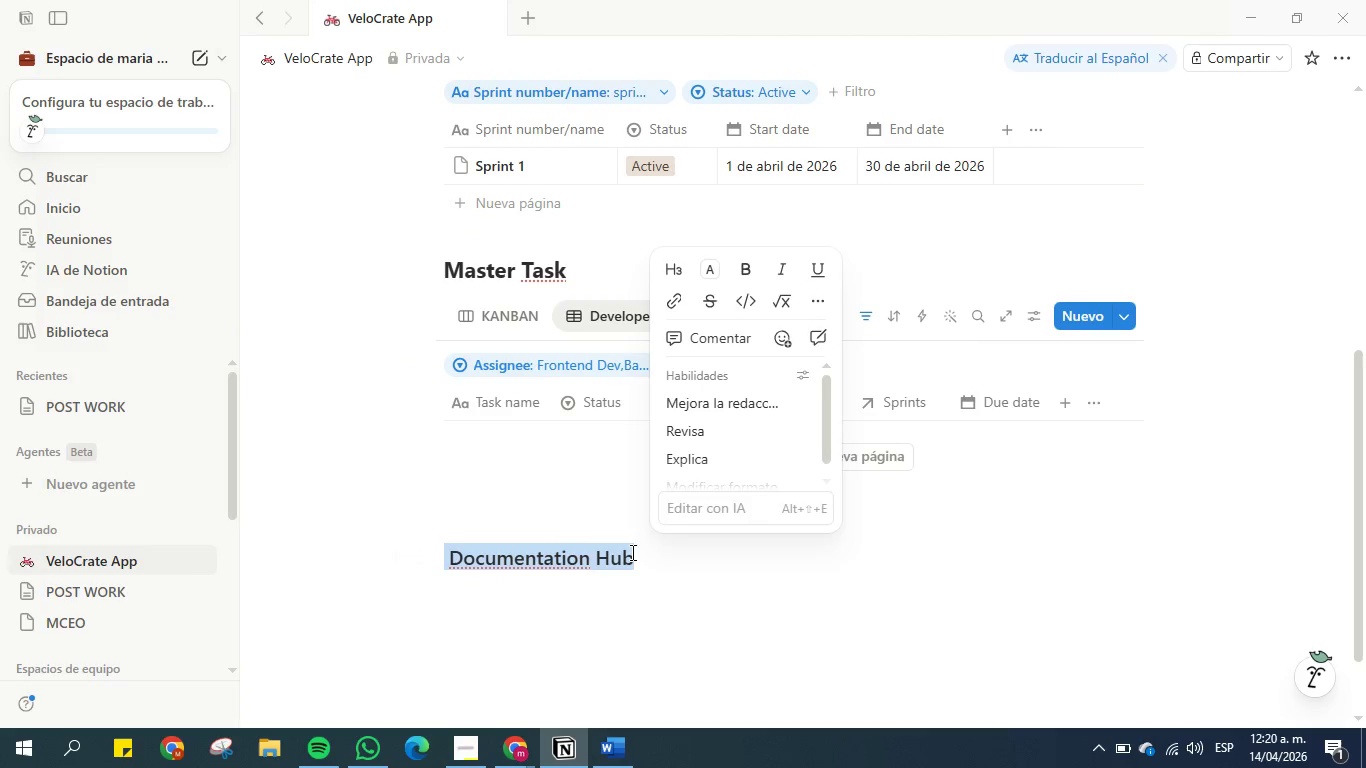 
left_click([644, 550])
 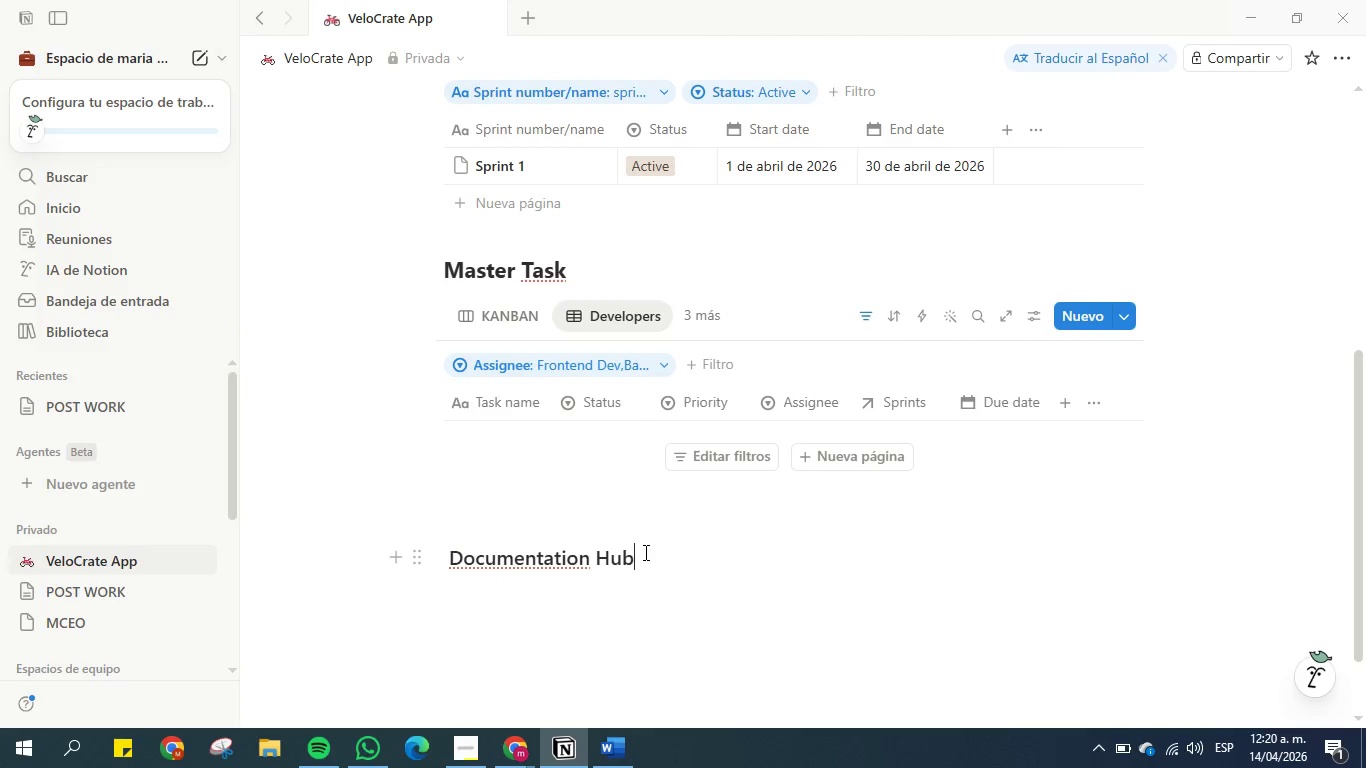 
left_click_drag(start_coordinate=[650, 557], to_coordinate=[438, 559])
 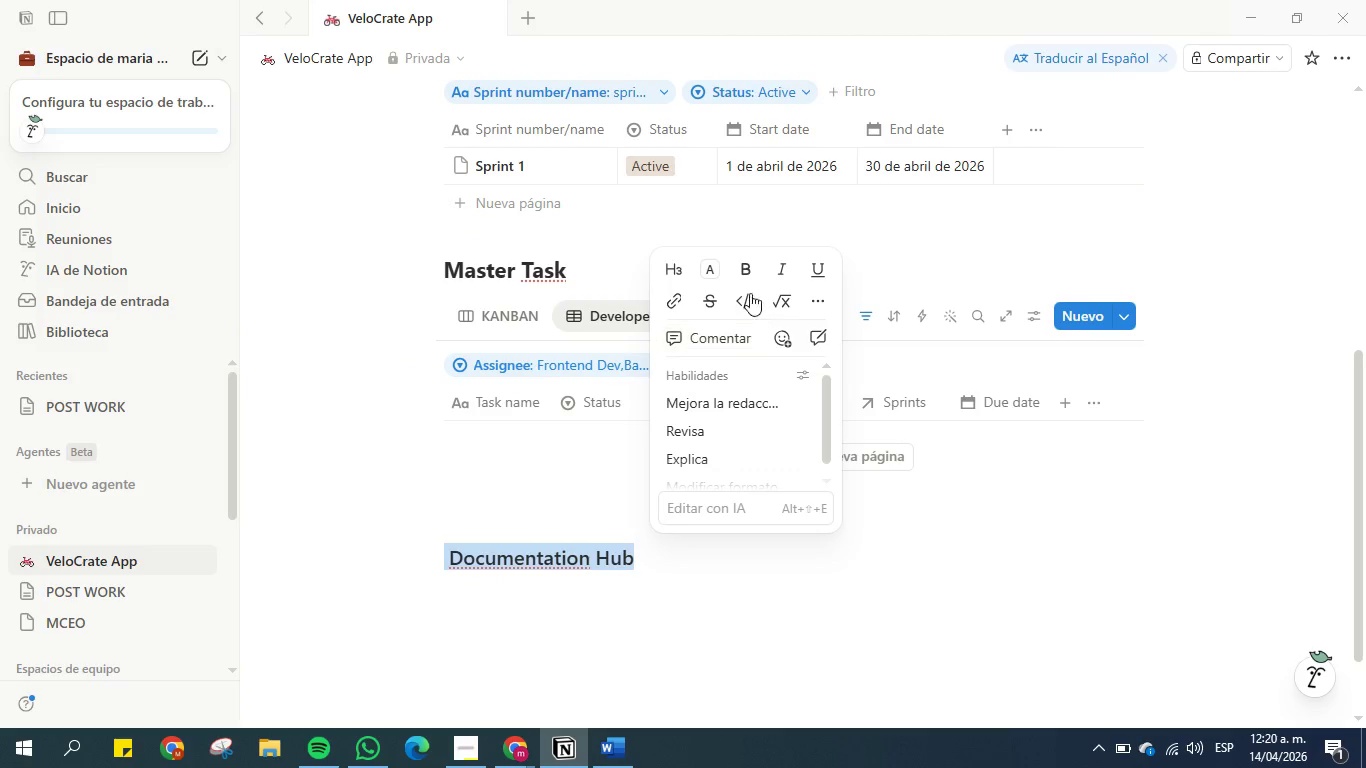 
left_click([742, 269])
 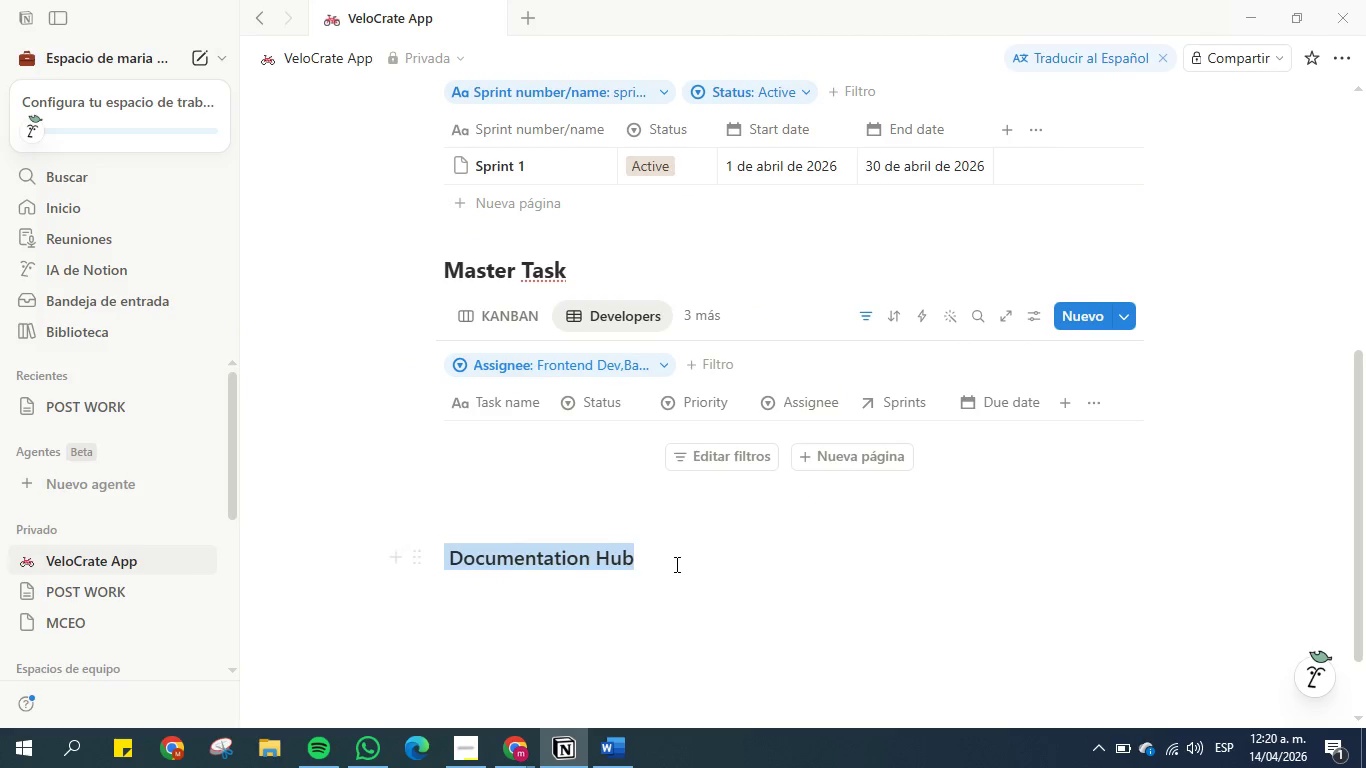 
double_click([639, 601])
 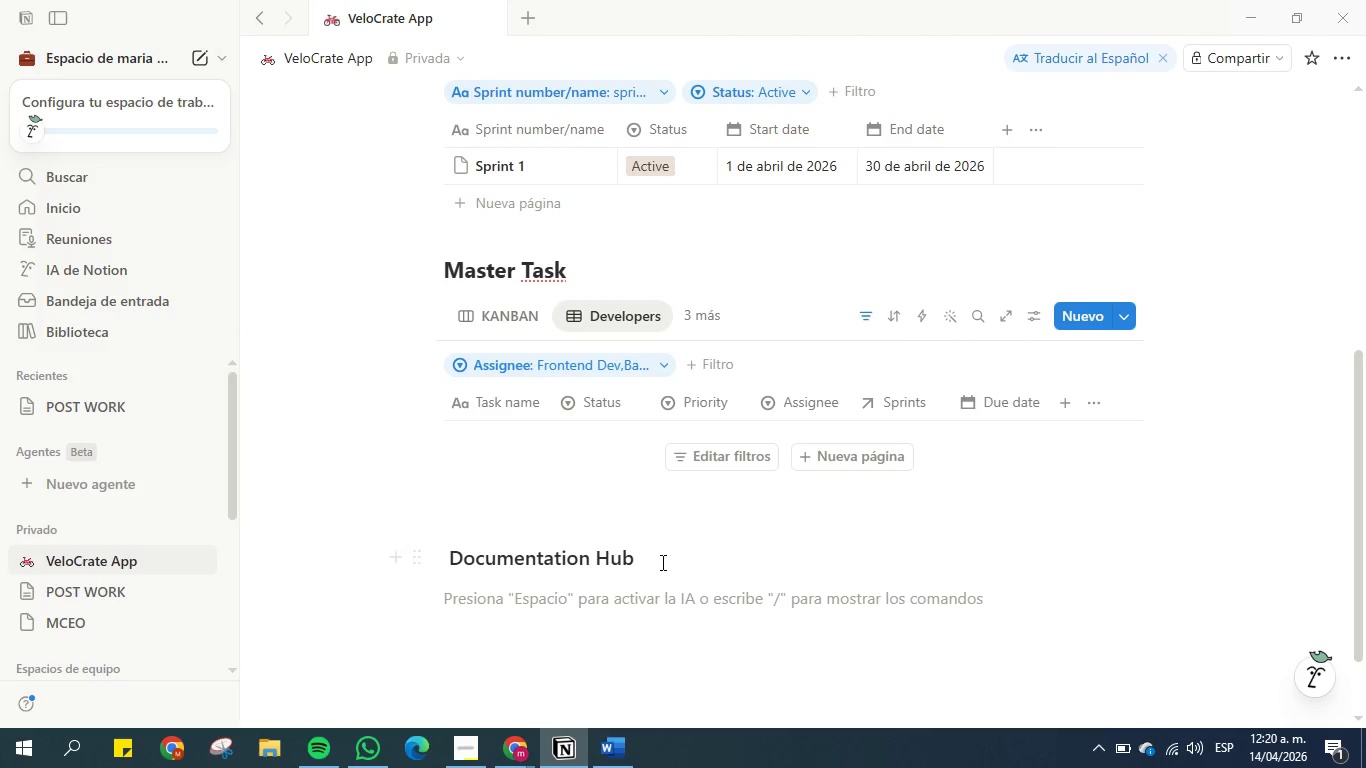 
left_click([663, 558])
 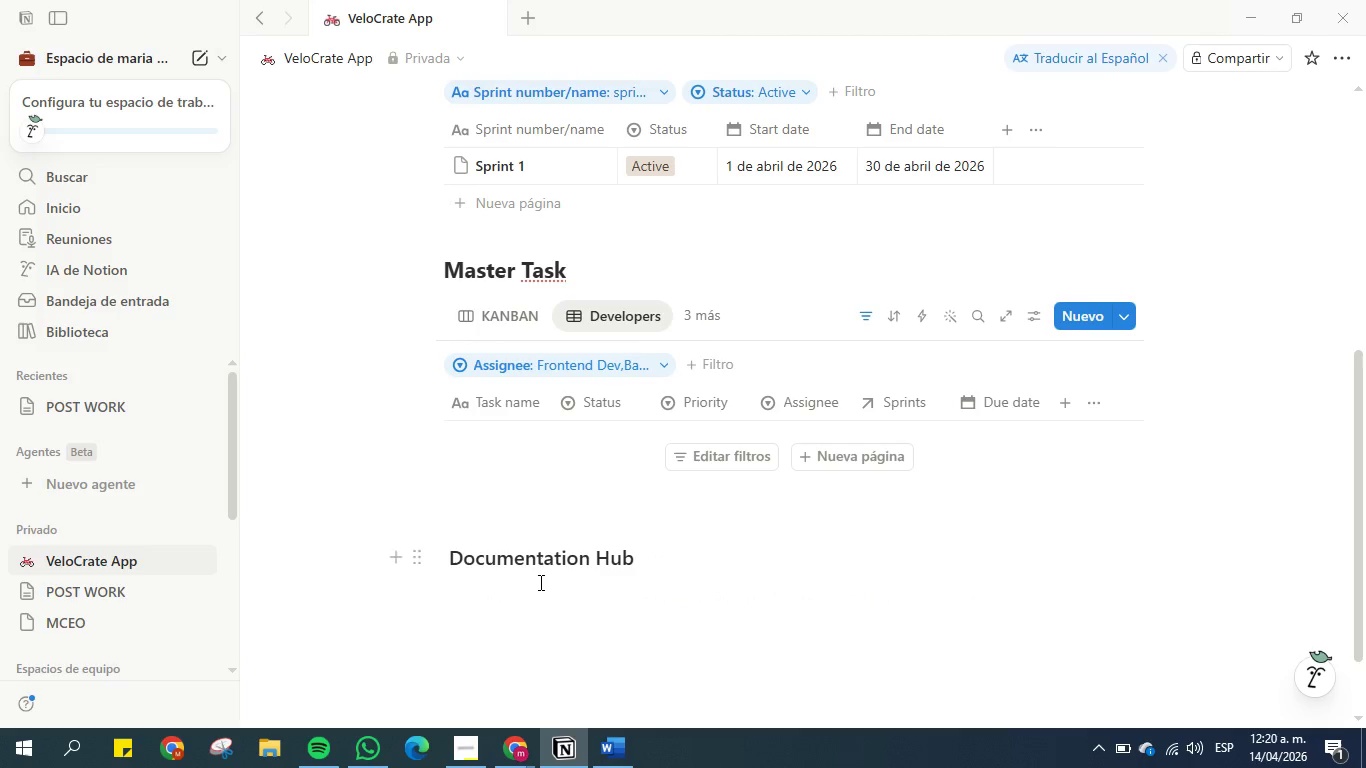 
left_click([536, 583])
 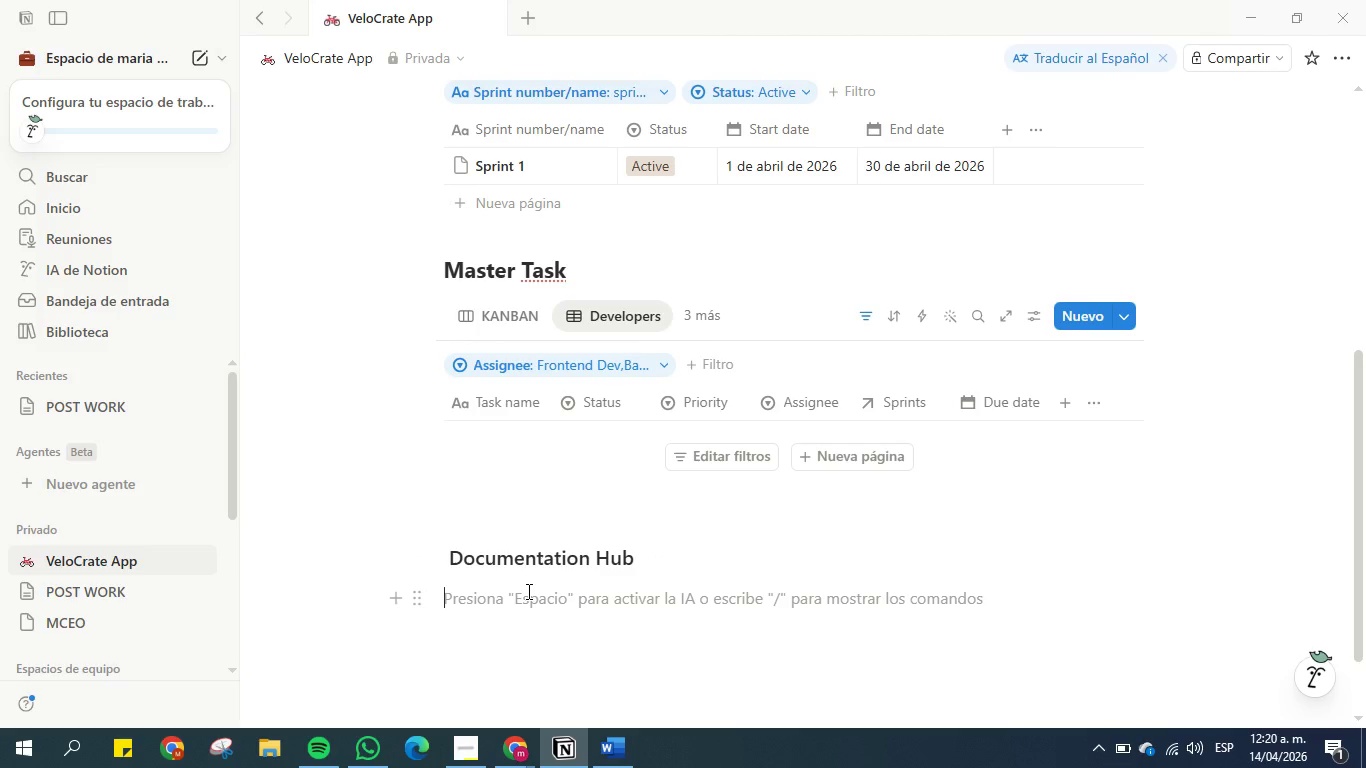 
wait(8.64)
 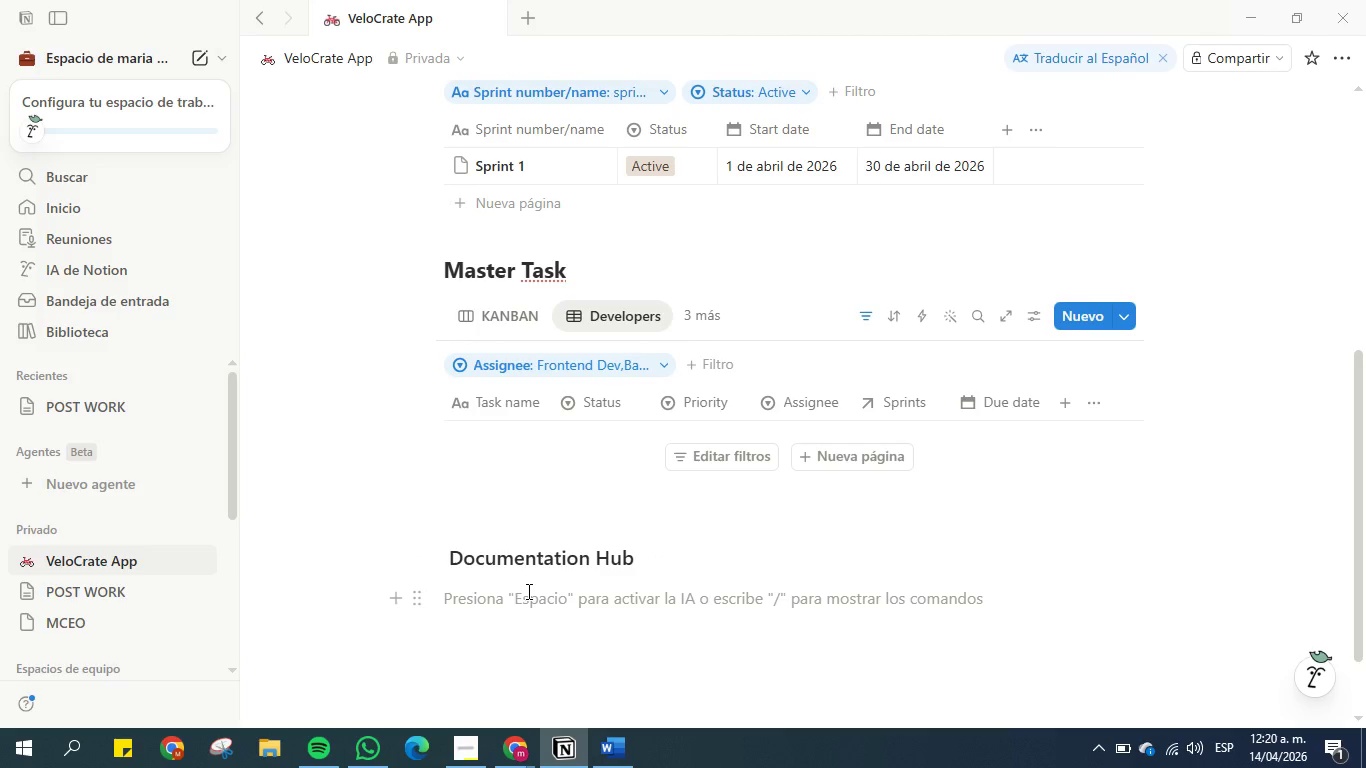 
key(Shift+7)
 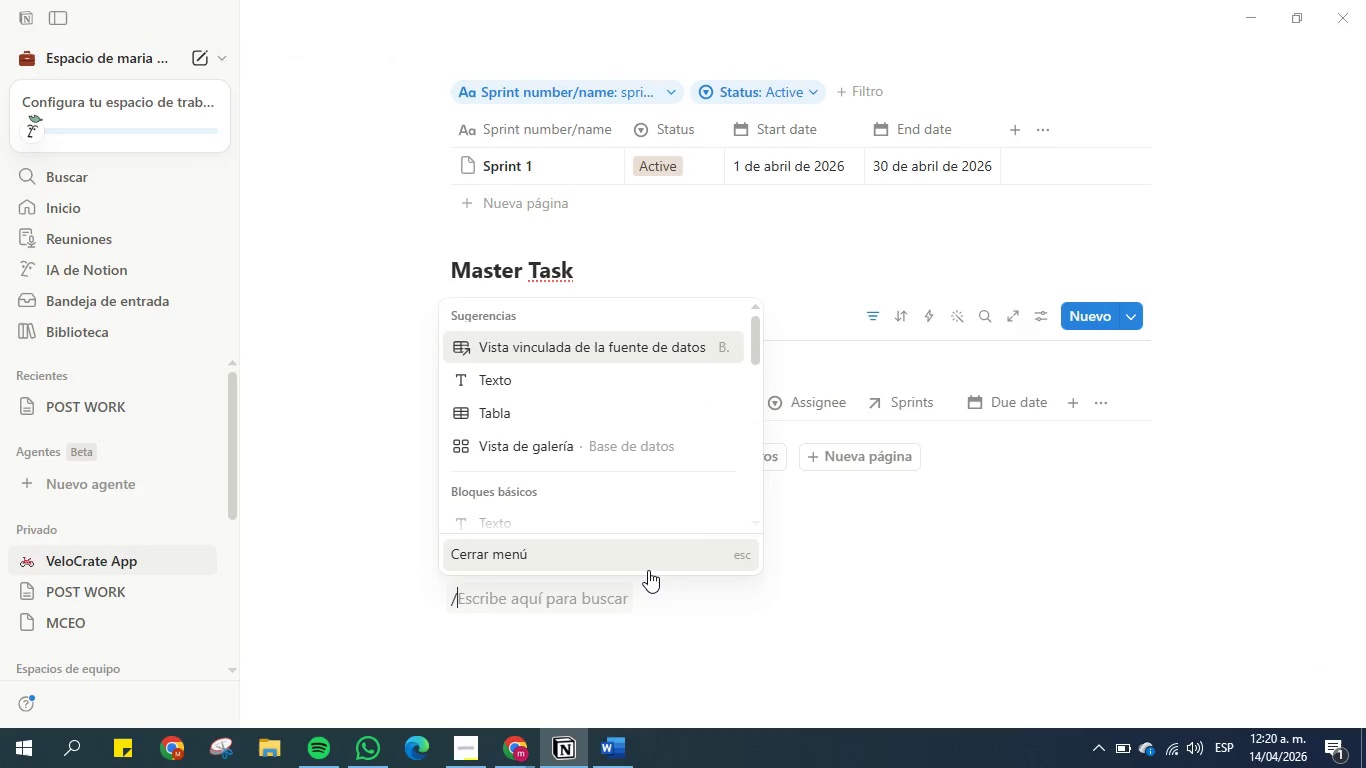 
key(CapsLock)
 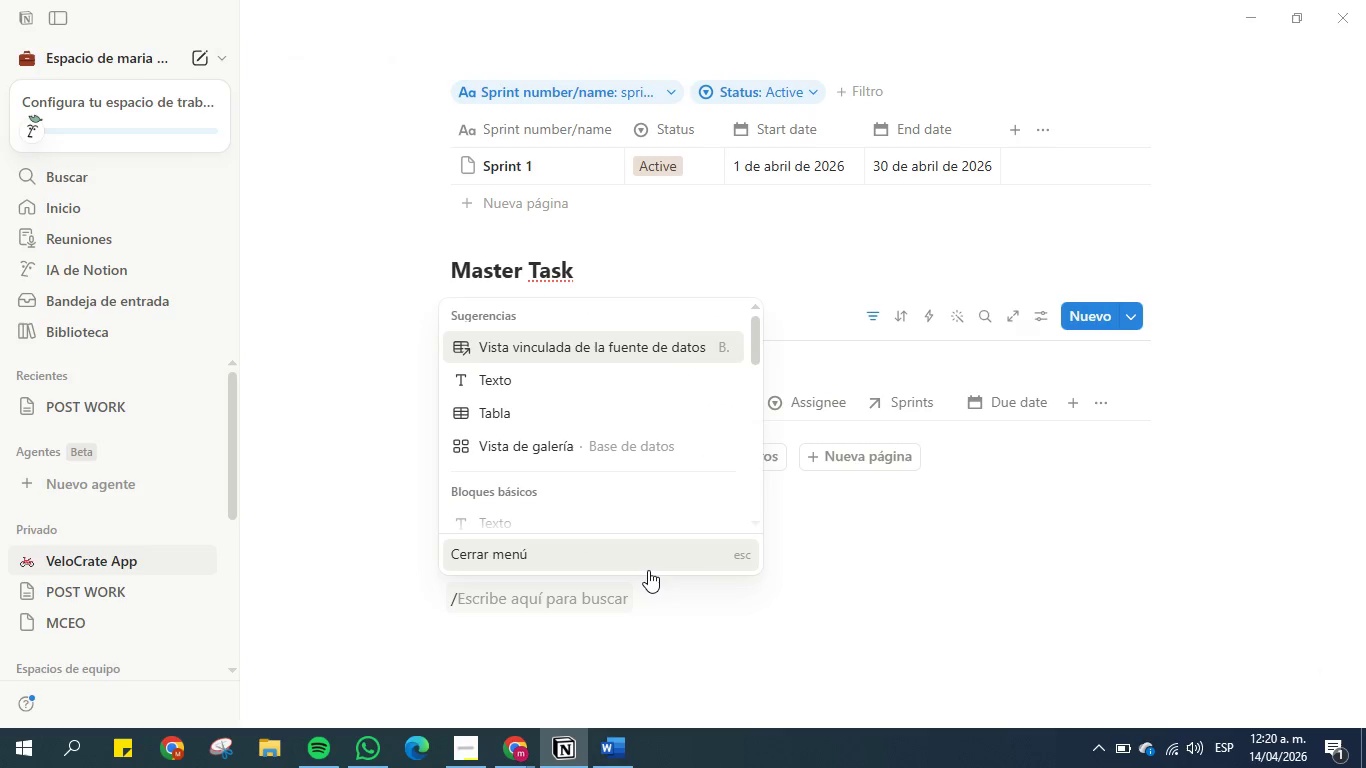 
key(G)
 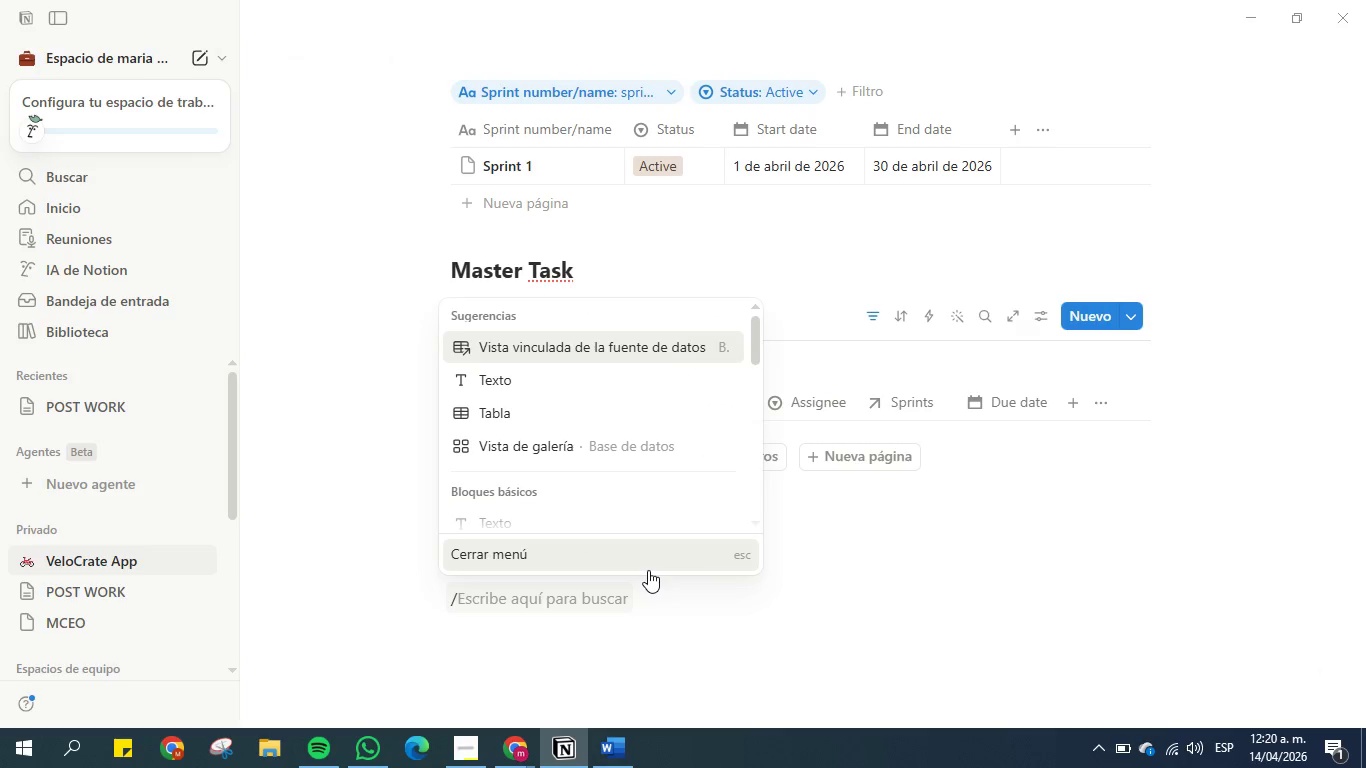 
key(CapsLock)
 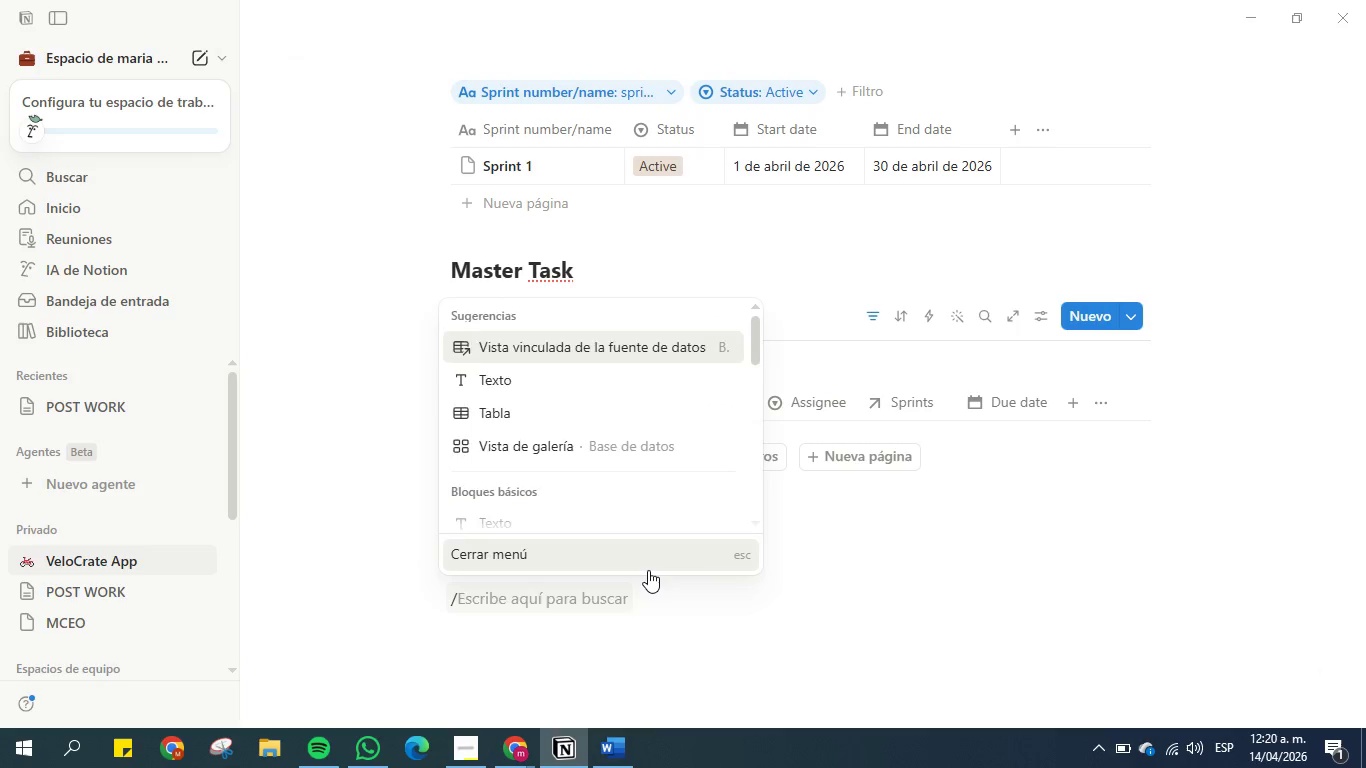 
key(A)
 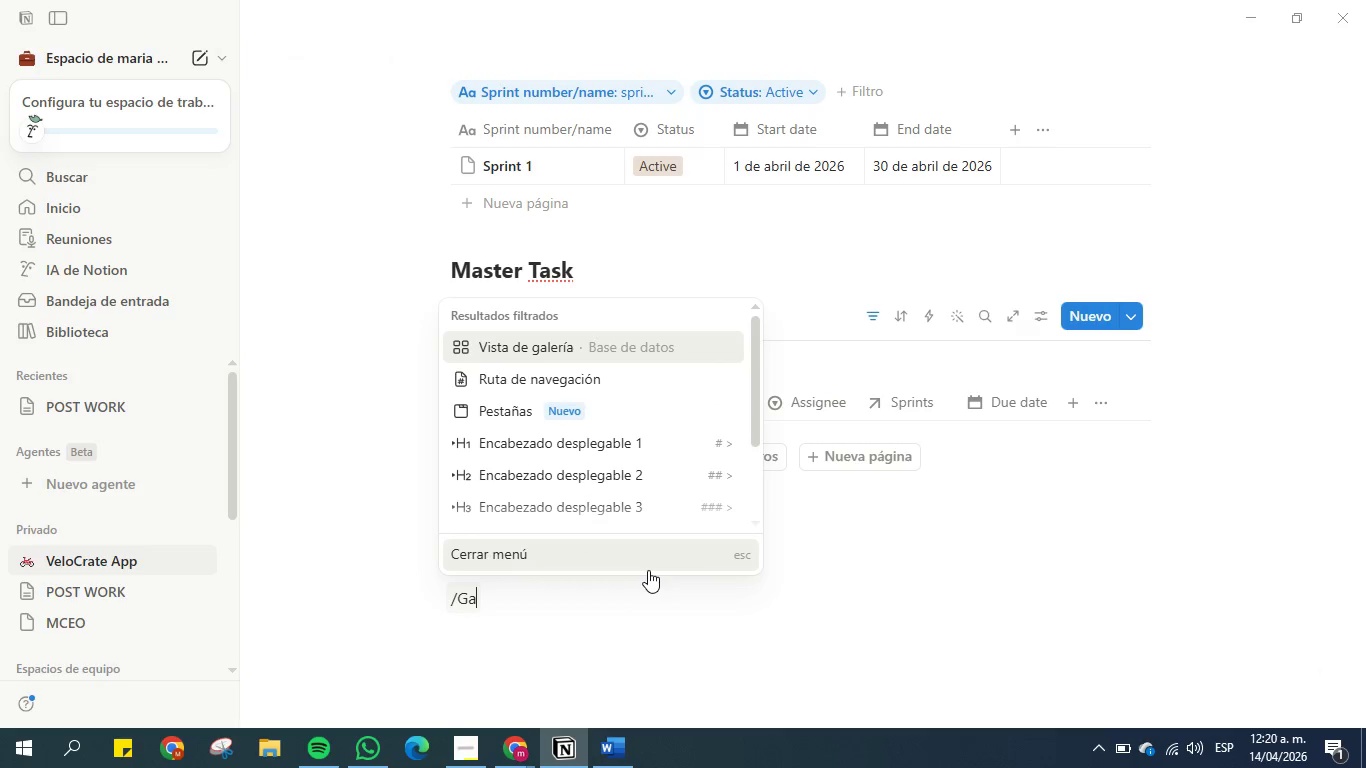 
key(Enter)
 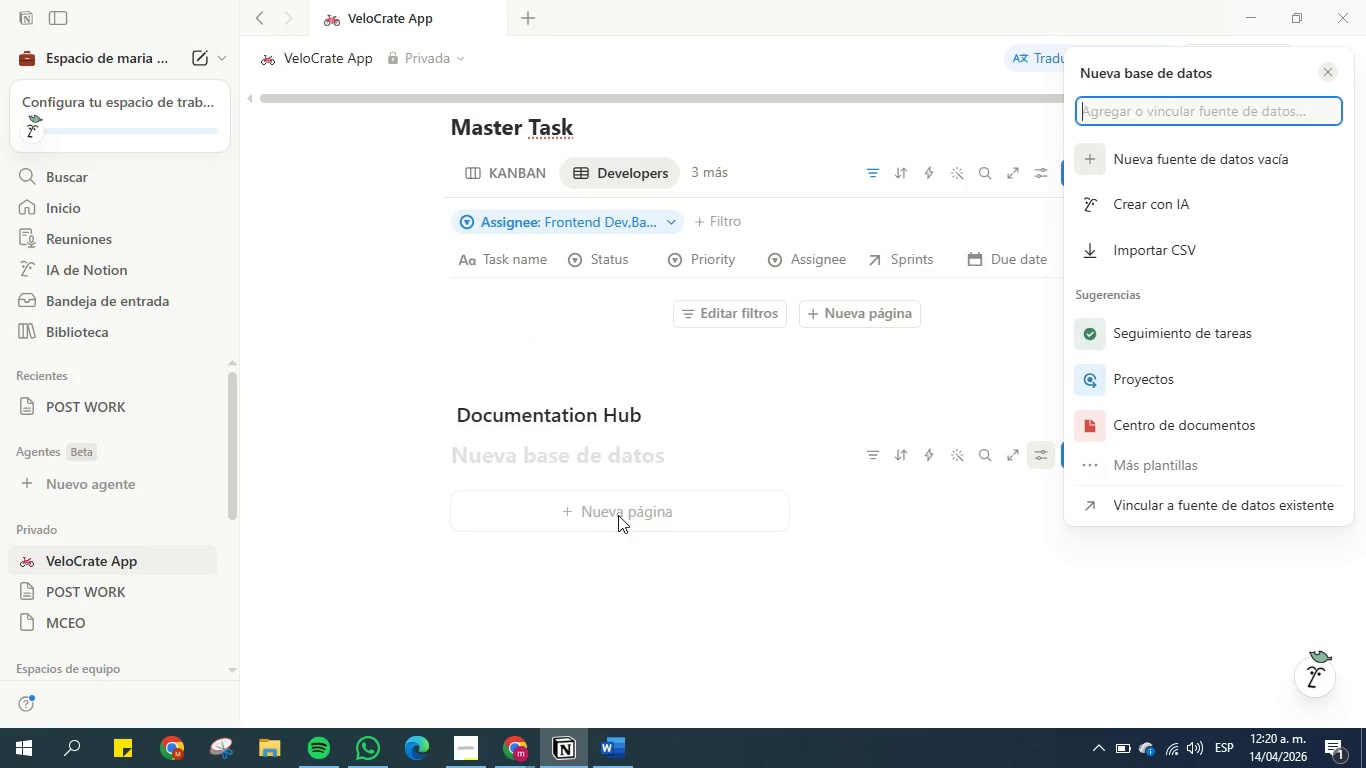 
left_click([544, 451])
 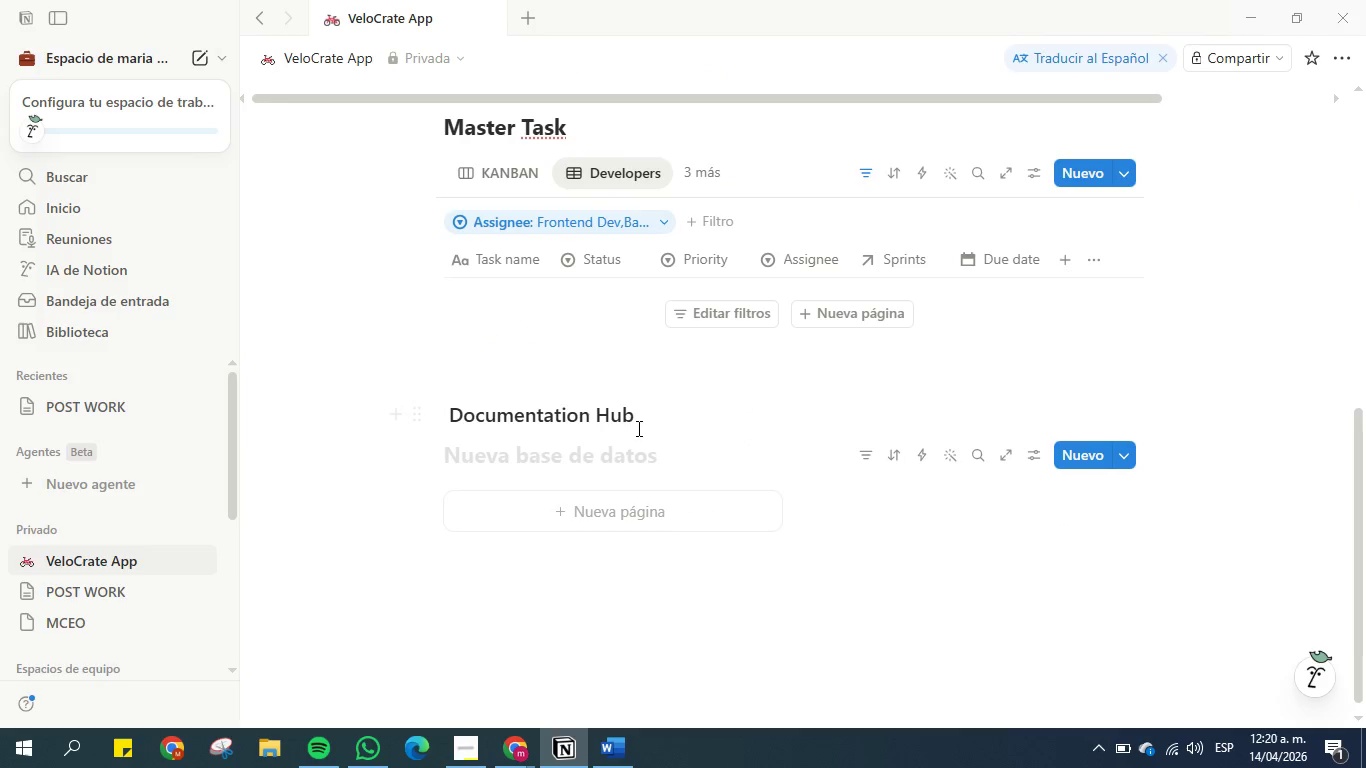 
left_click_drag(start_coordinate=[638, 418], to_coordinate=[444, 421])
 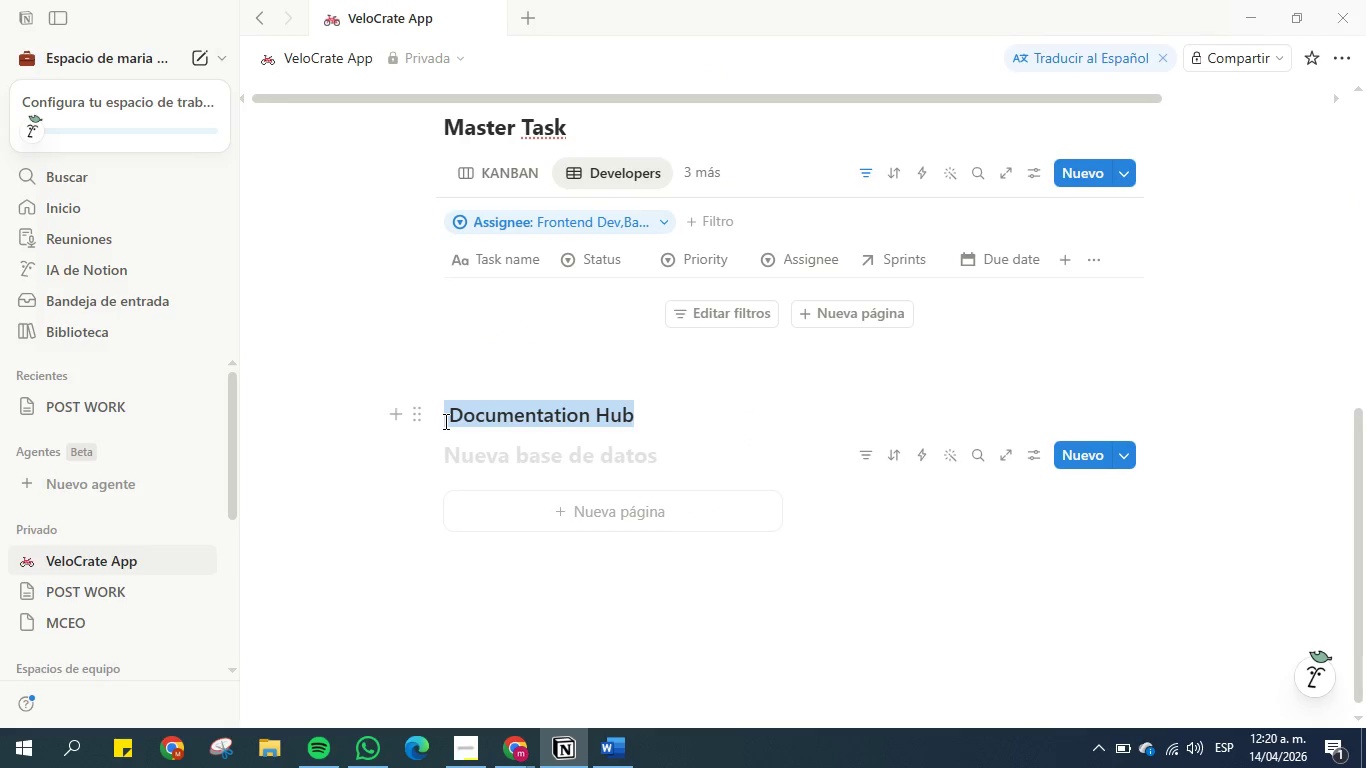 
key(Control+C)
 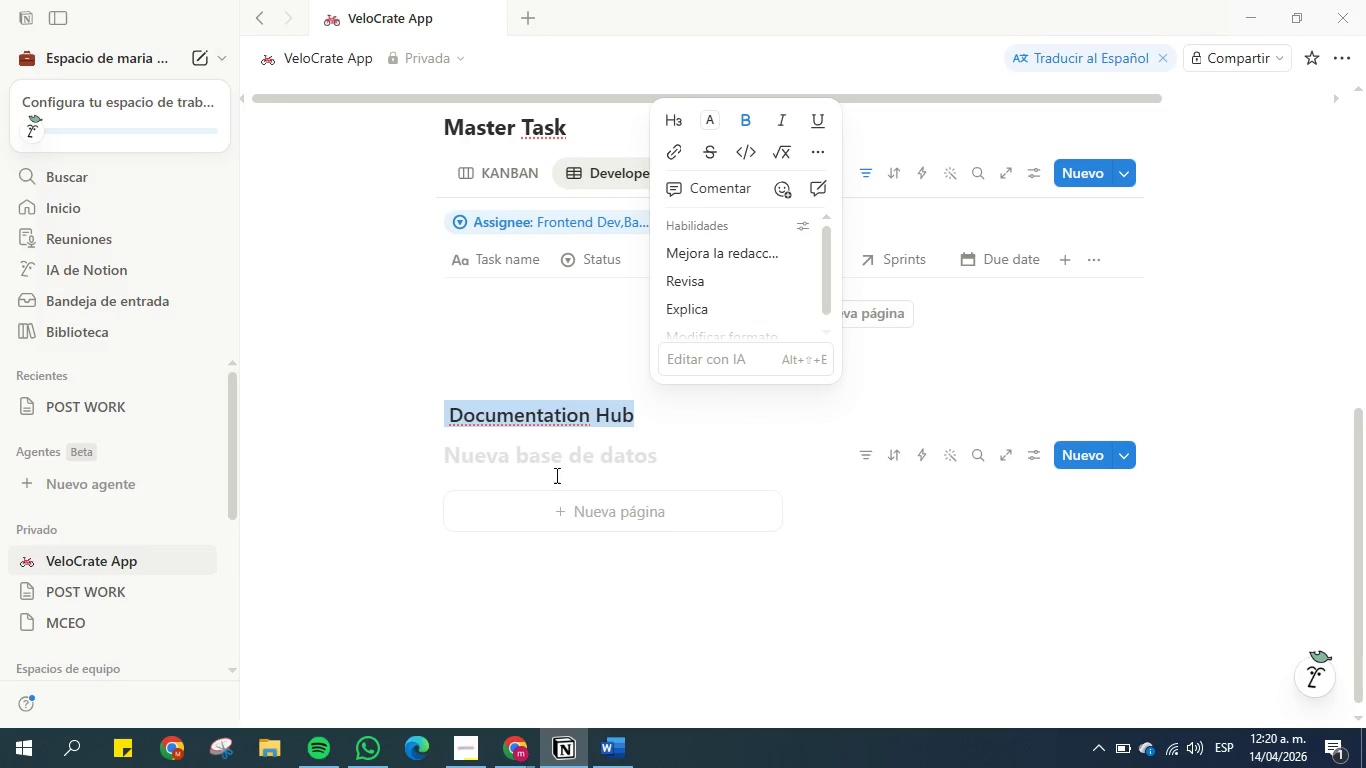 
left_click([556, 466])
 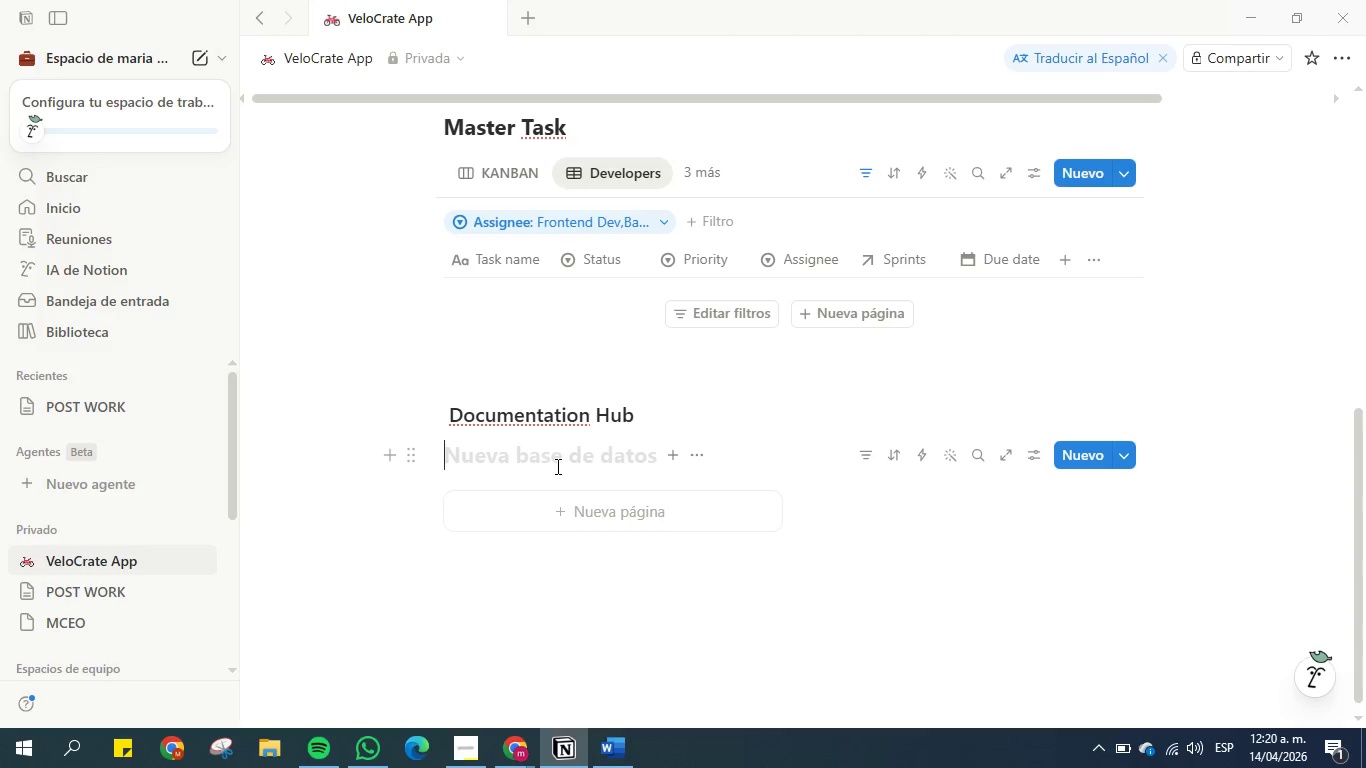 
key(Control+V)
 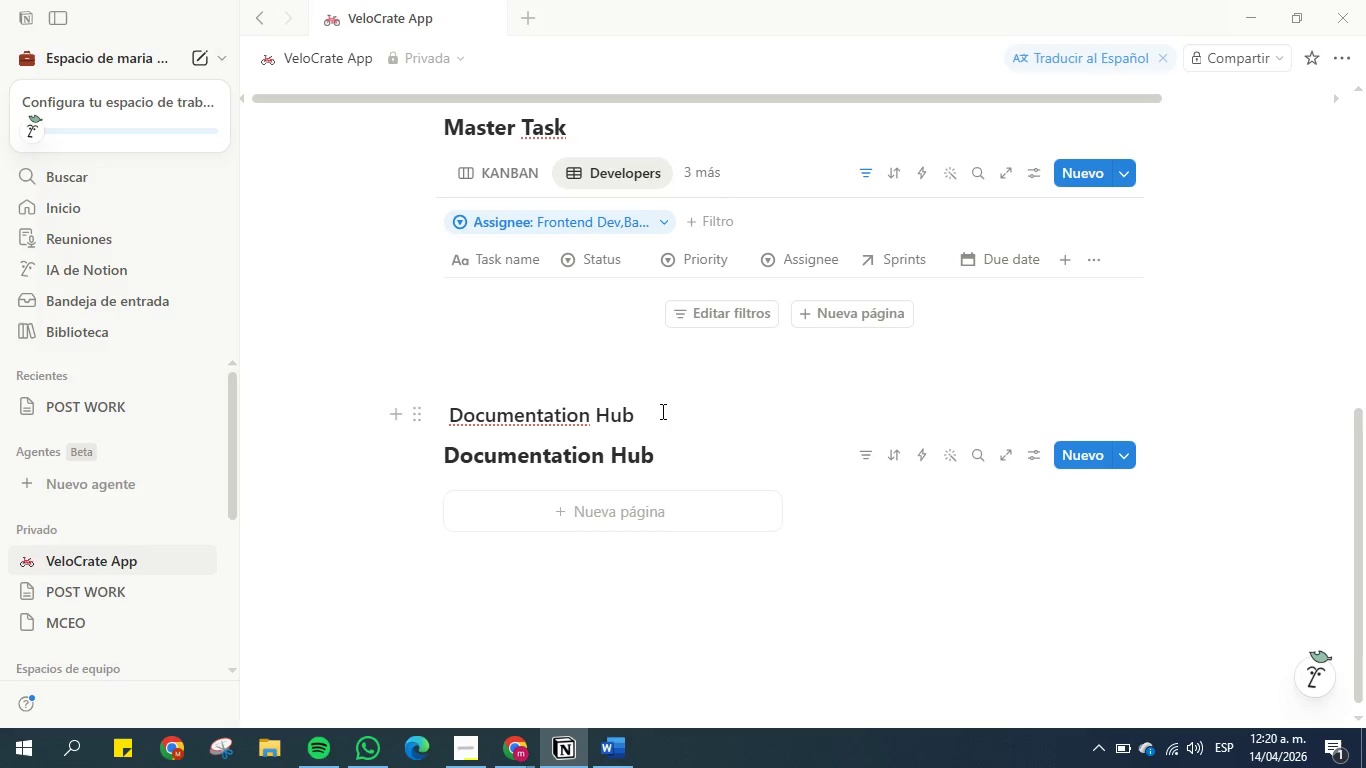 
left_click_drag(start_coordinate=[659, 413], to_coordinate=[417, 413])
 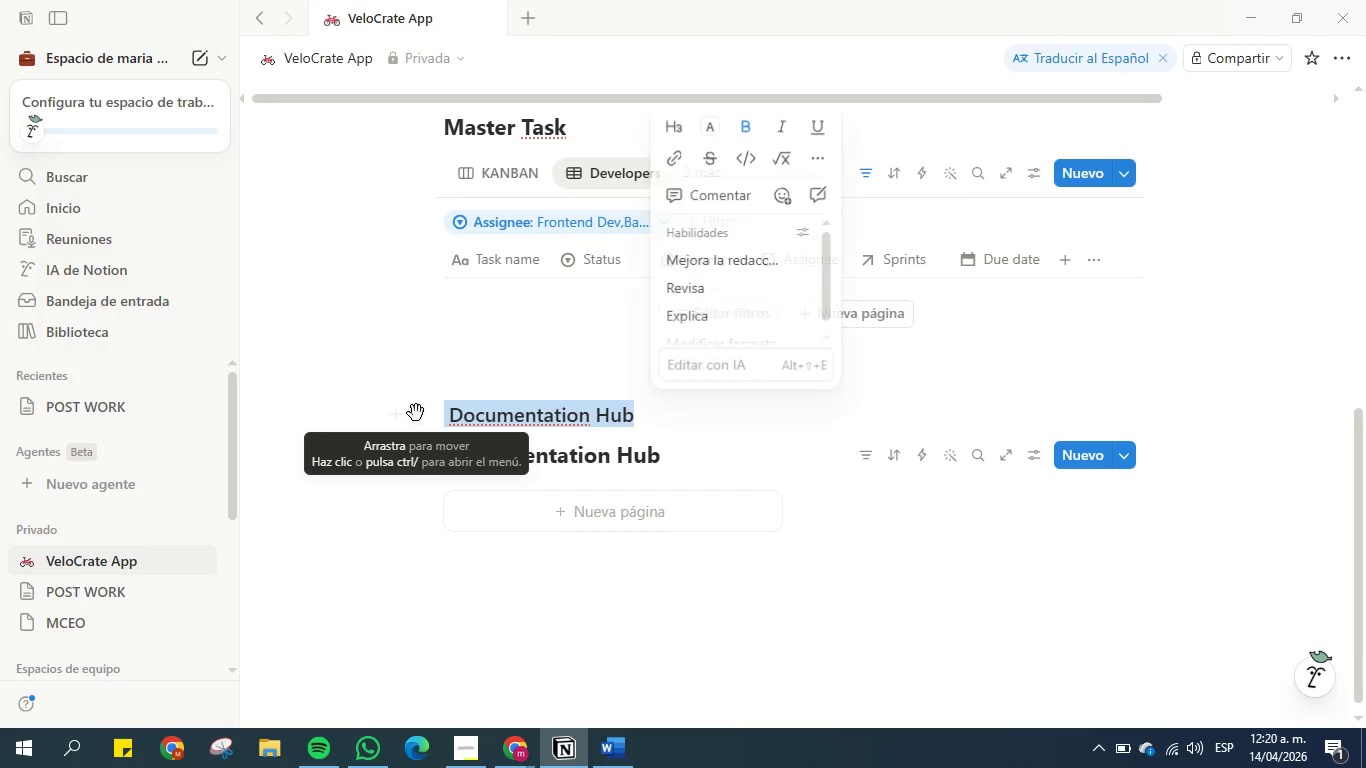 
key(Backspace)
 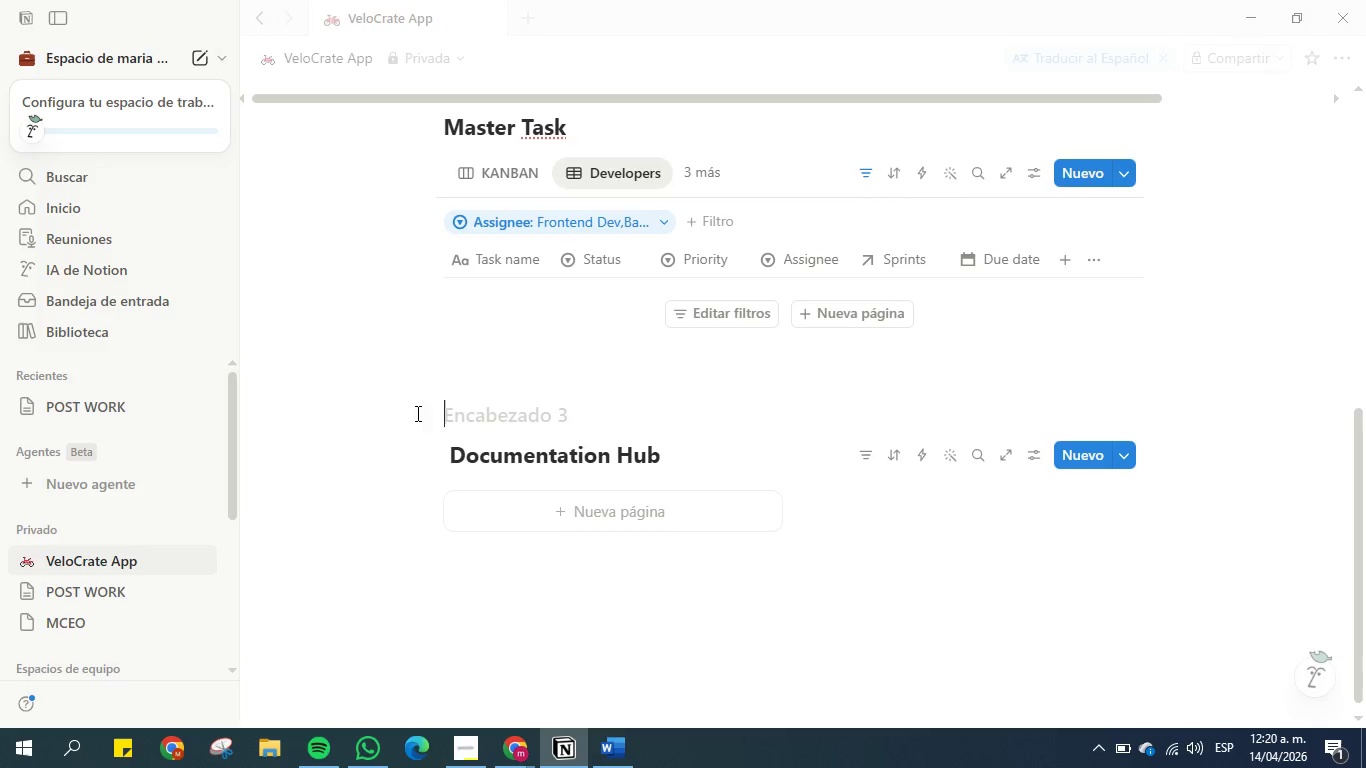 
key(Backspace)
 